 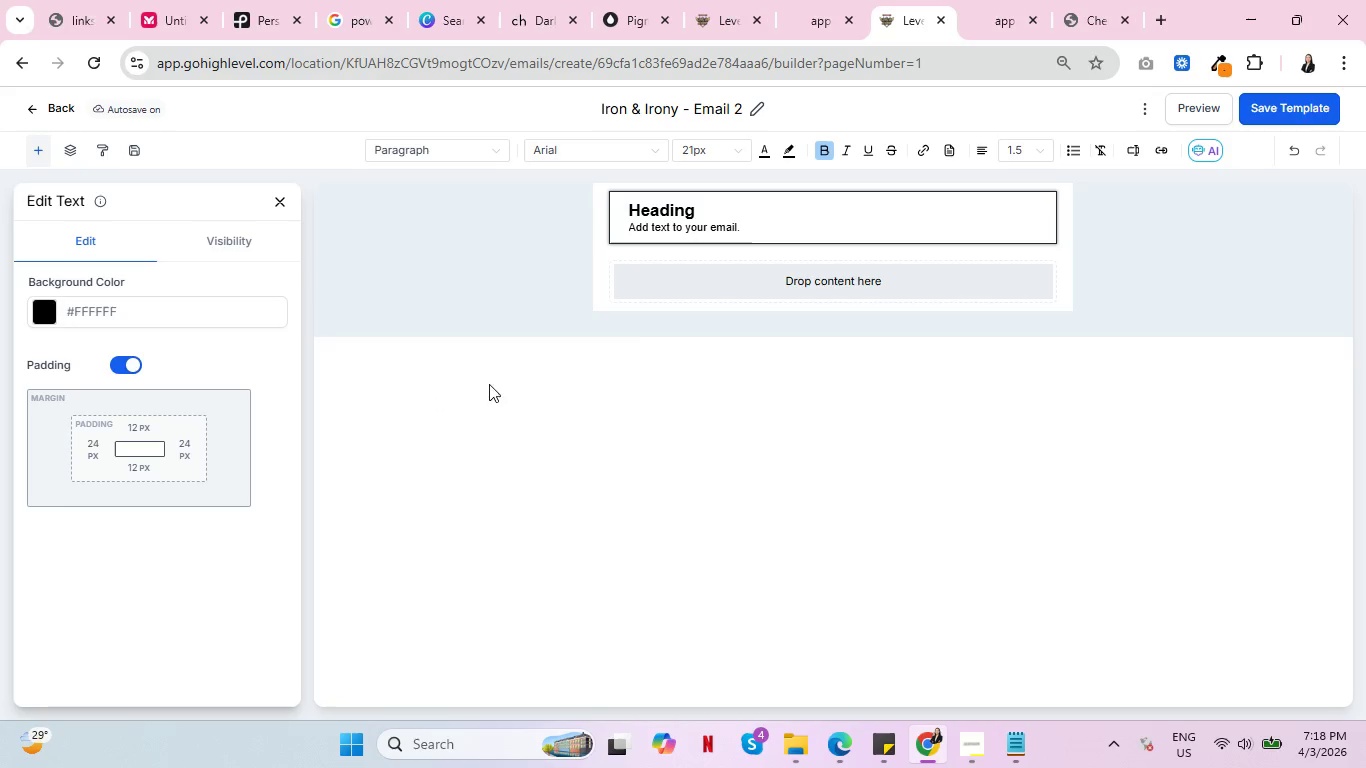 
double_click([661, 206])
 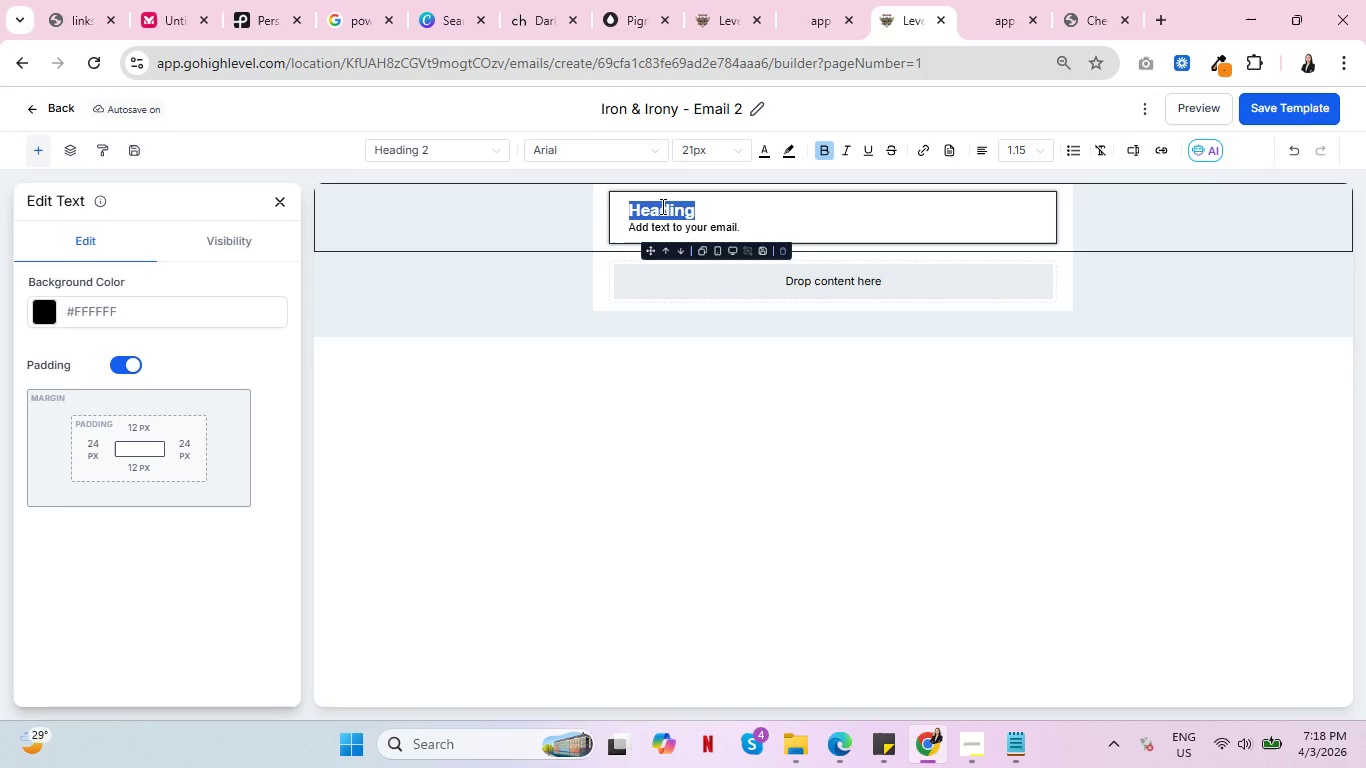 
wait(8.56)
 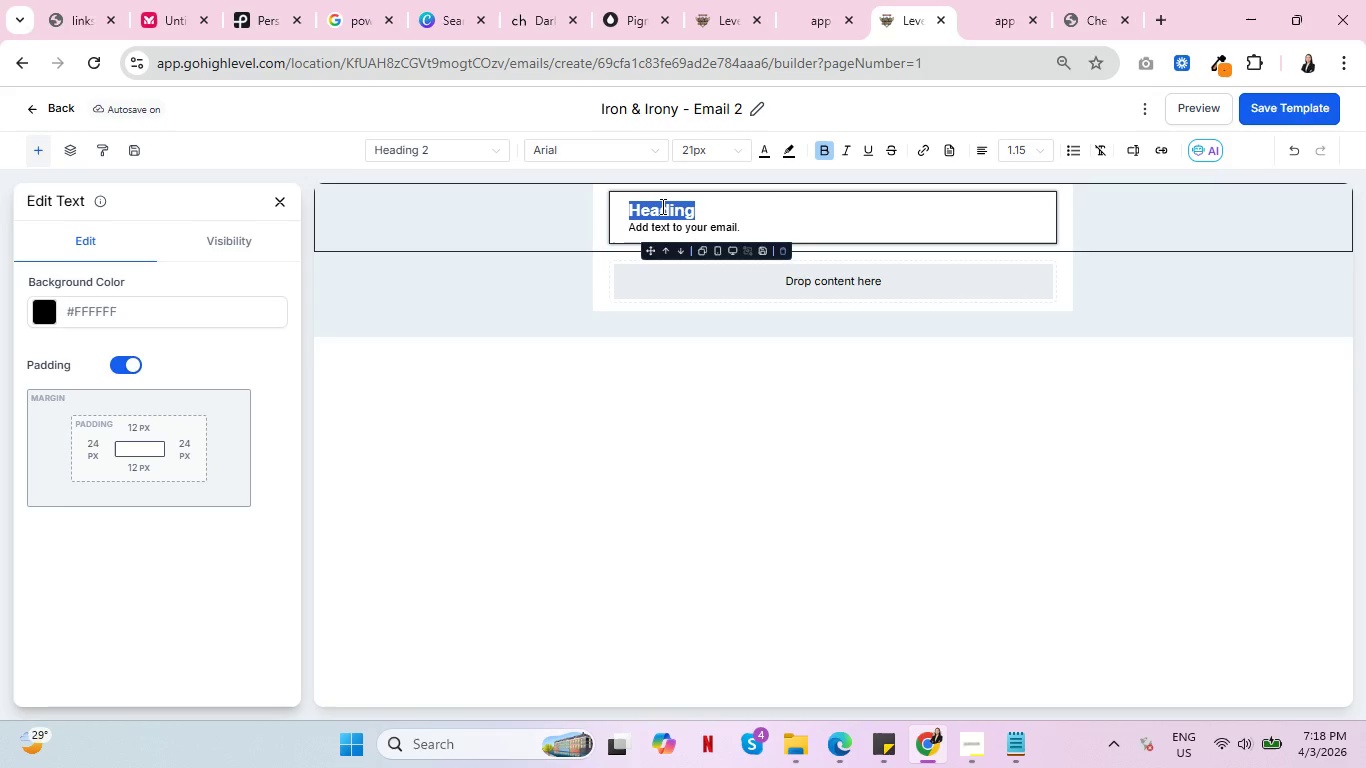 
type(See What )
key(Backspace)
key(Backspace)
key(Backspace)
key(Backspace)
key(Backspace)
type(what other)
key(Backspace)
key(Backspace)
key(Backspace)
key(Backspace)
key(Backspace)
type(our mm)
key(Backspace)
type(embers are acheiv)
key(Backspace)
key(Backspace)
key(Backspace)
type(ieving)
 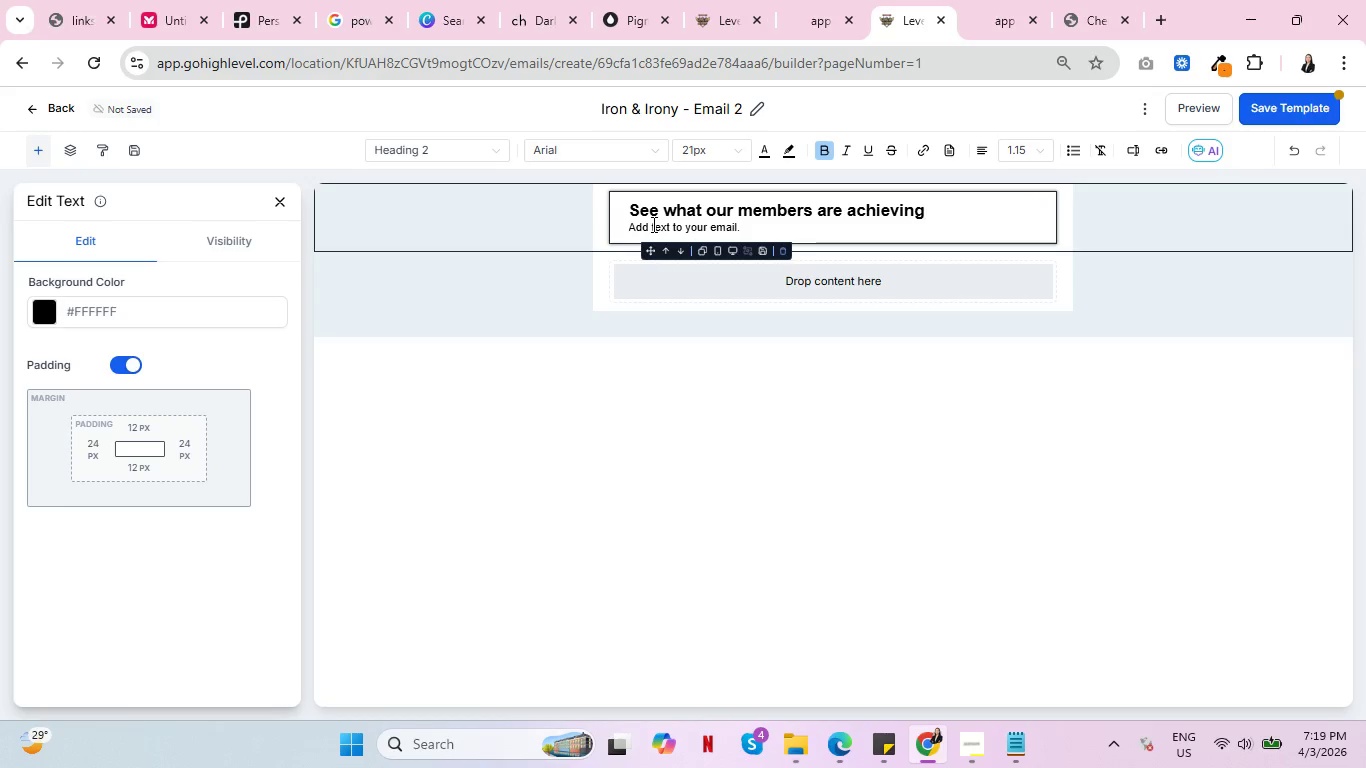 
type( (and why they )
 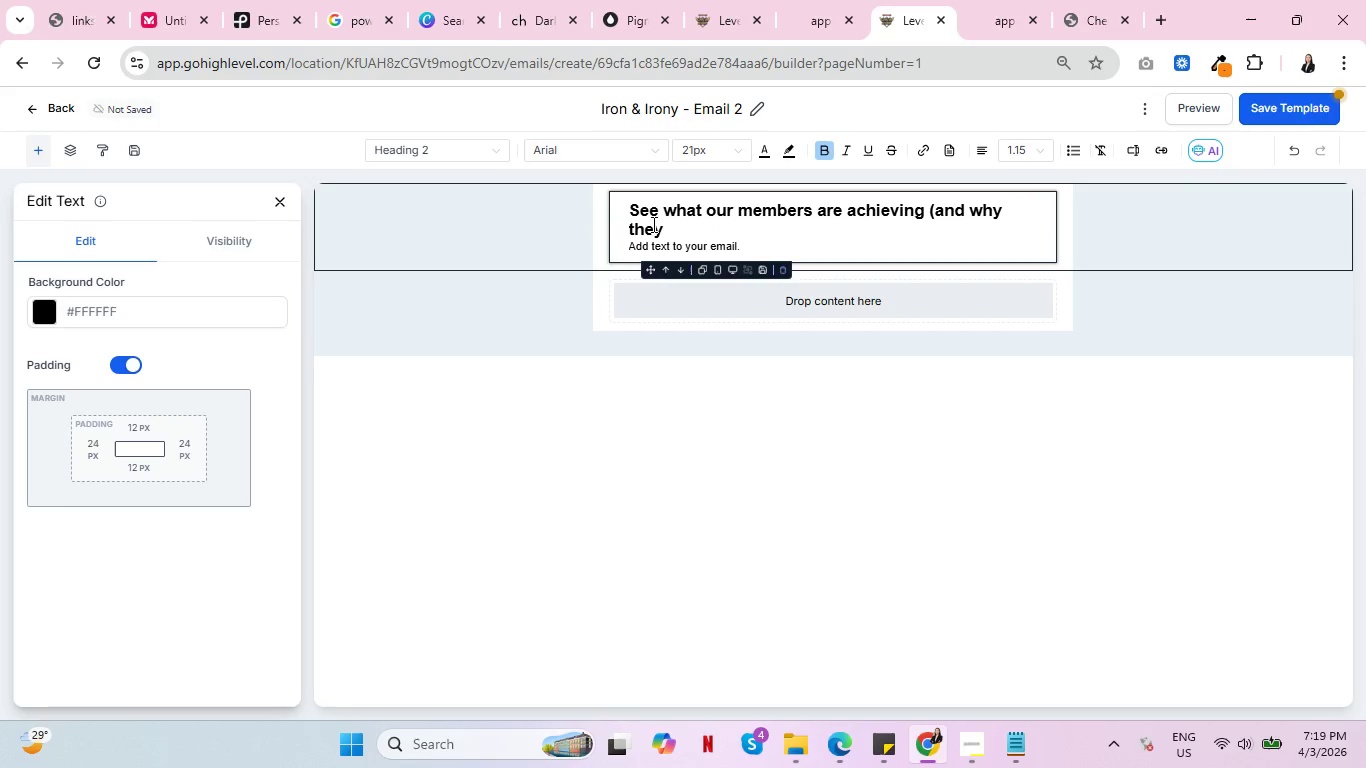 
wait(7.12)
 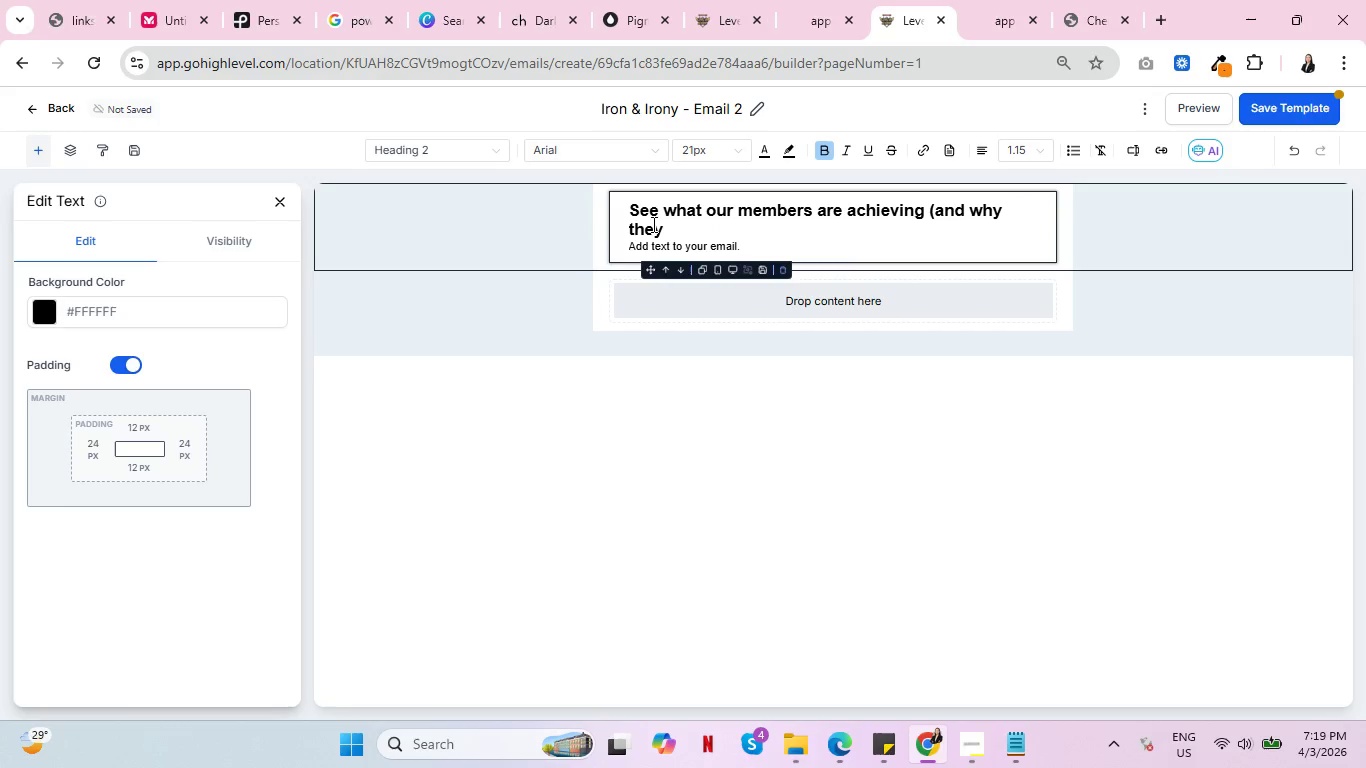 
hold_key(key=Backspace, duration=0.77)
 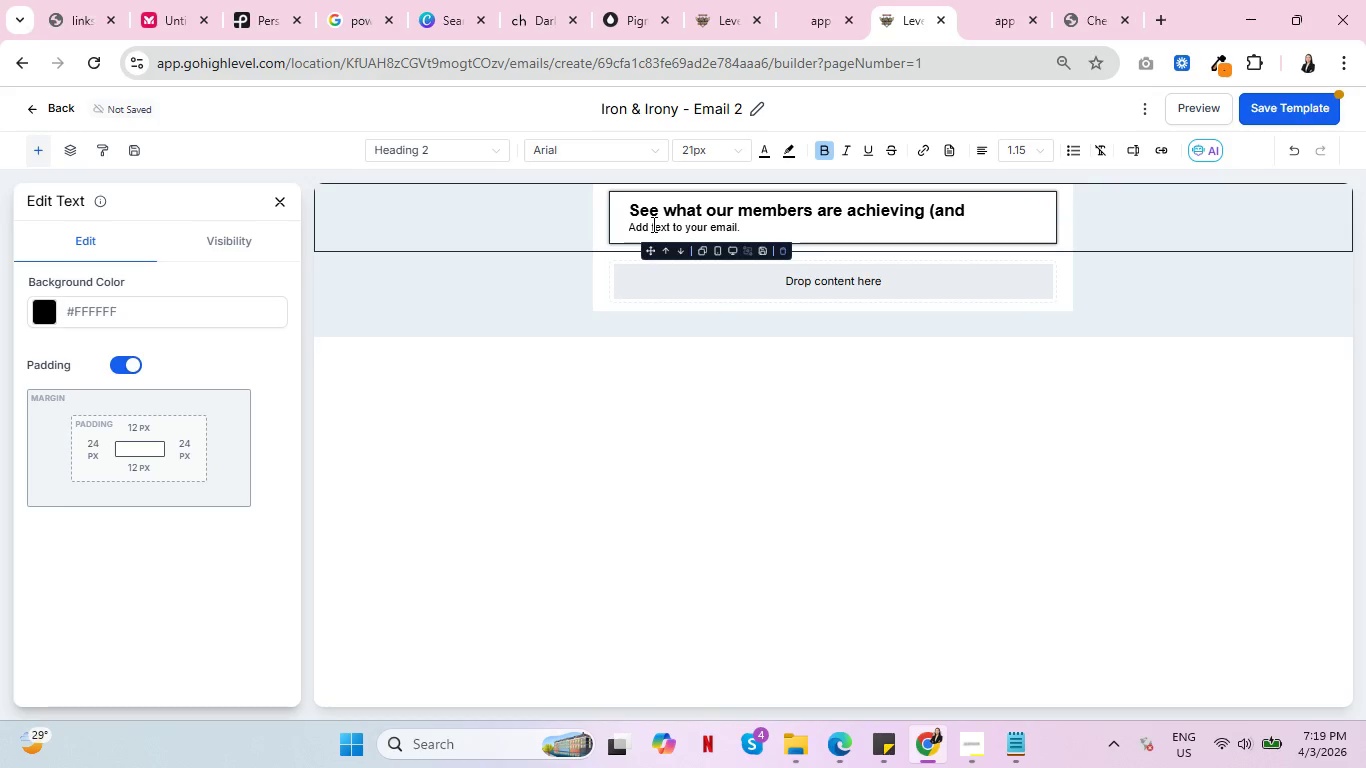 
key(Backspace)
key(Backspace)
key(Backspace)
key(Backspace)
key(Backspace)
type(and why they came back.)
 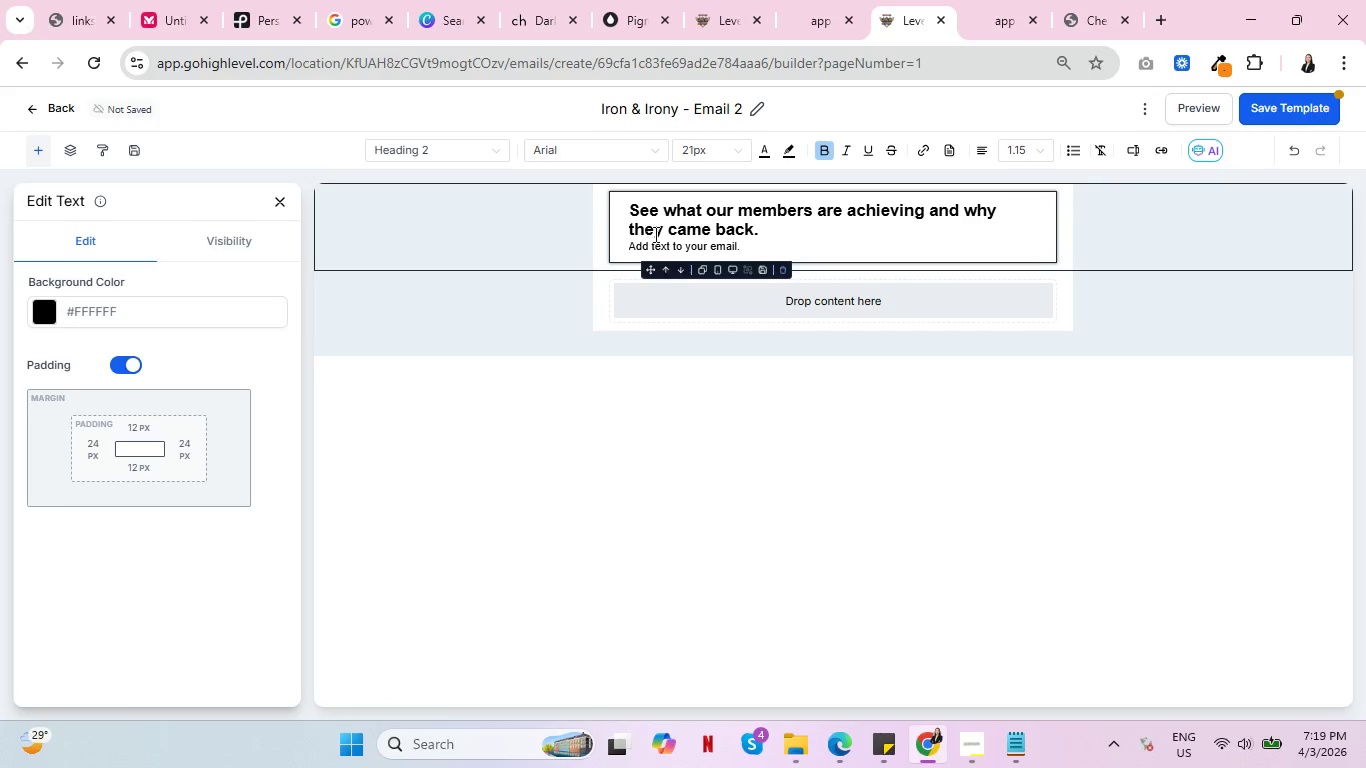 
left_click([756, 242])
 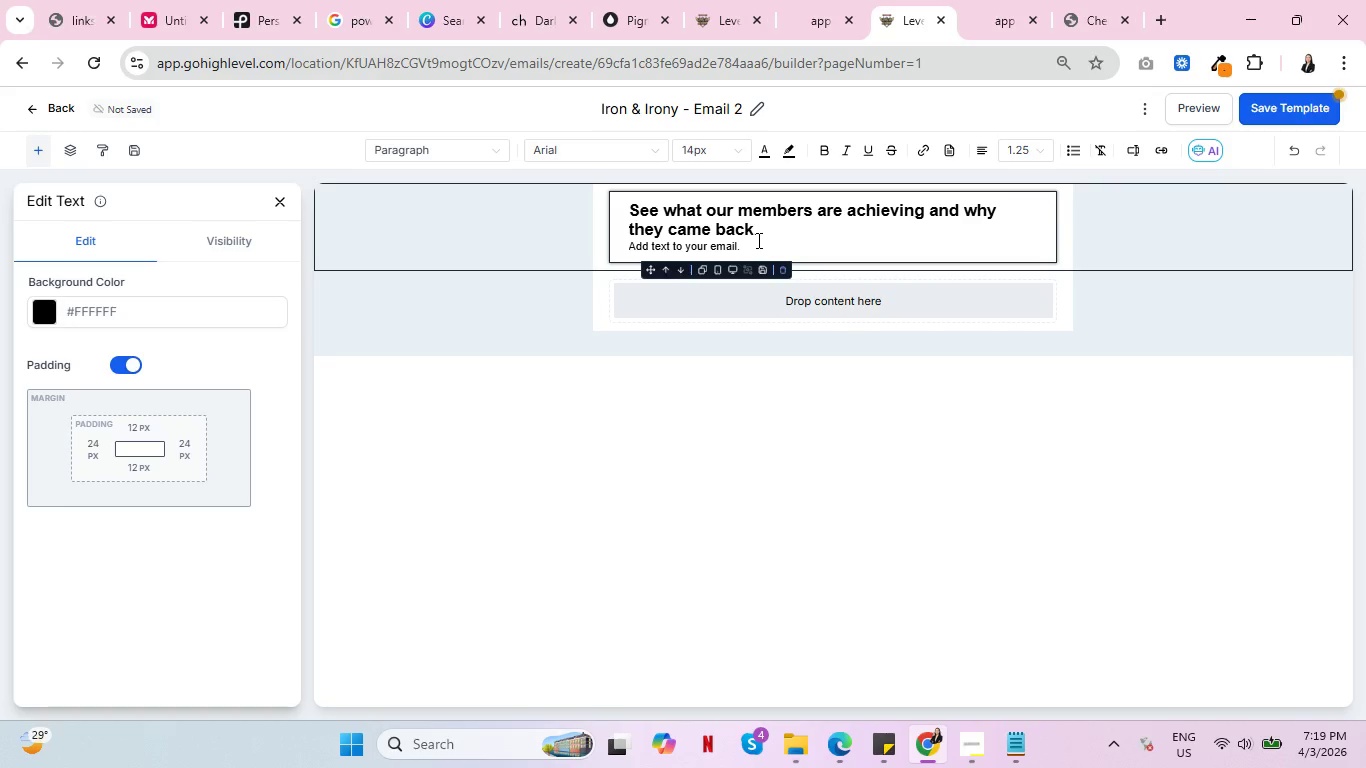 
key(Backspace)
 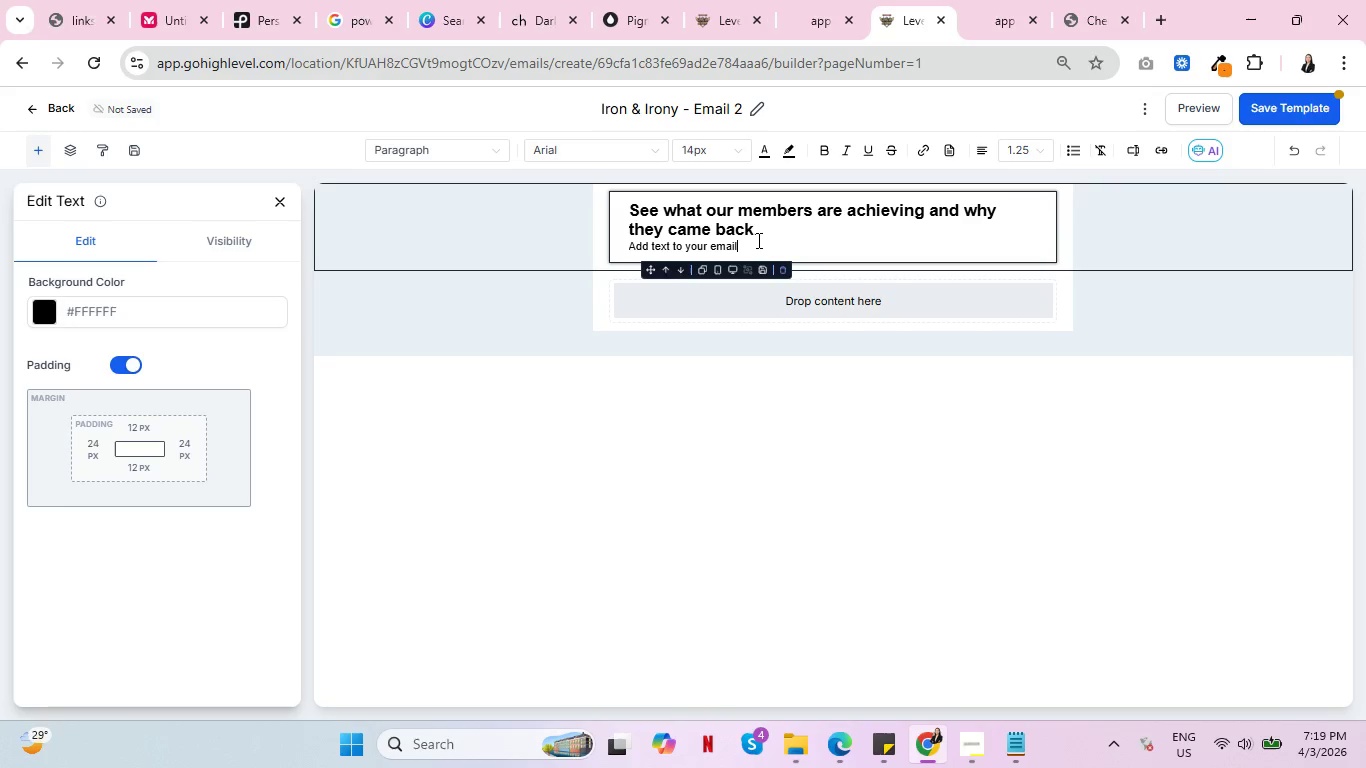 
key(Backspace)
 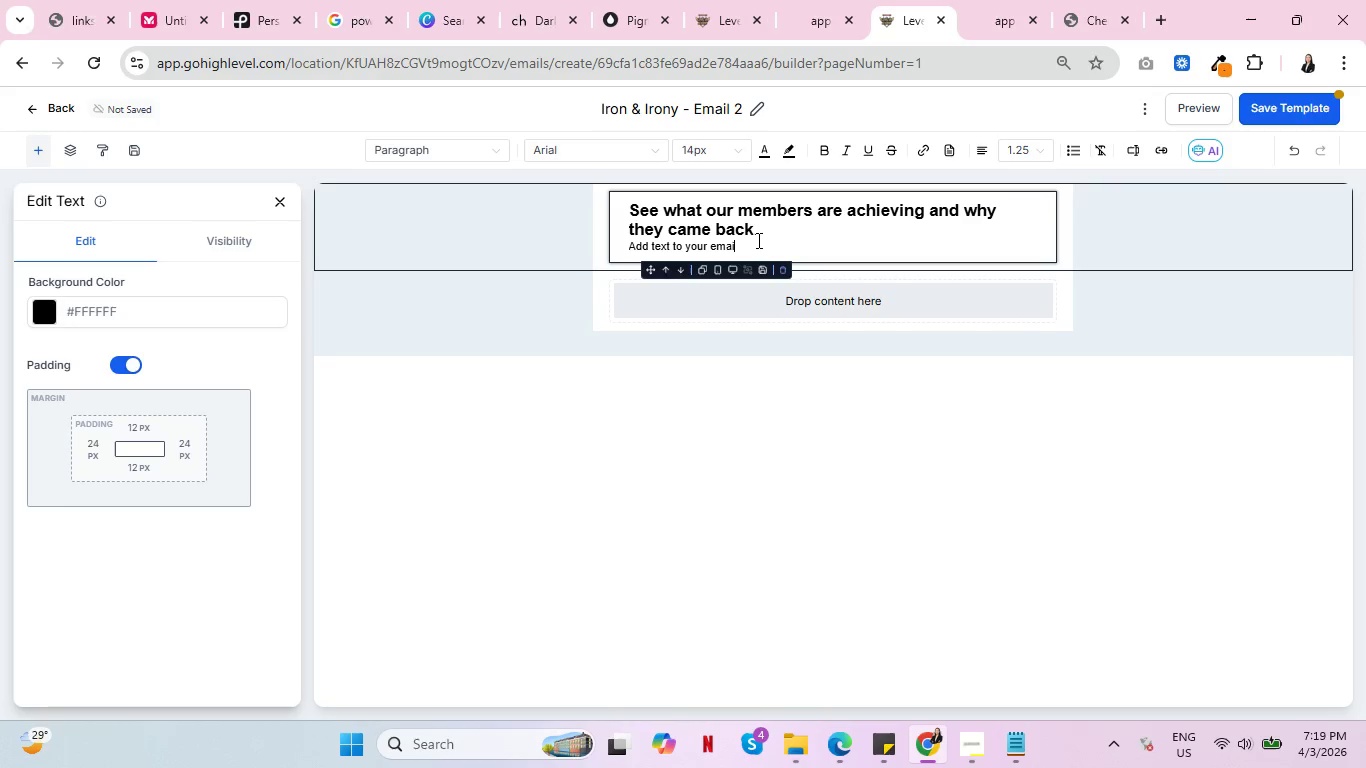 
hold_key(key=Backspace, duration=0.91)
 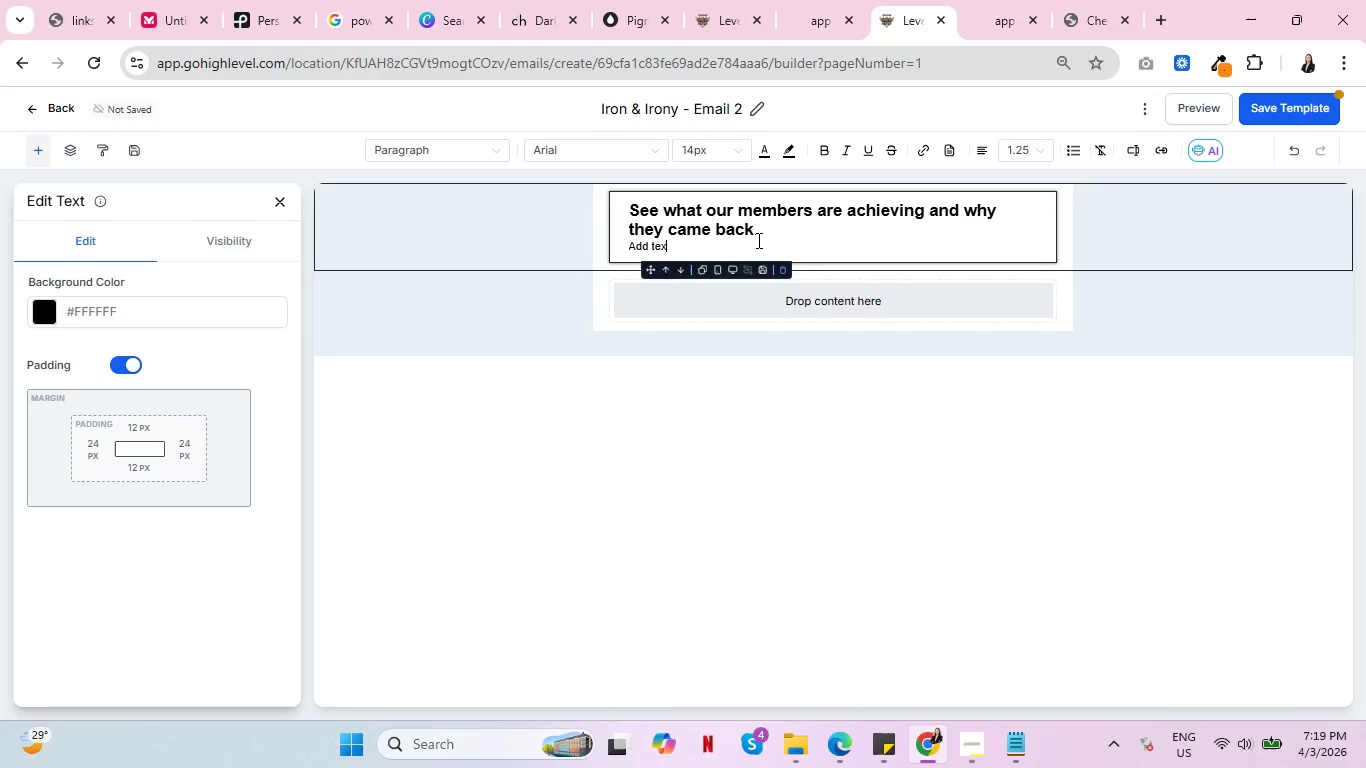 
key(Backspace)
 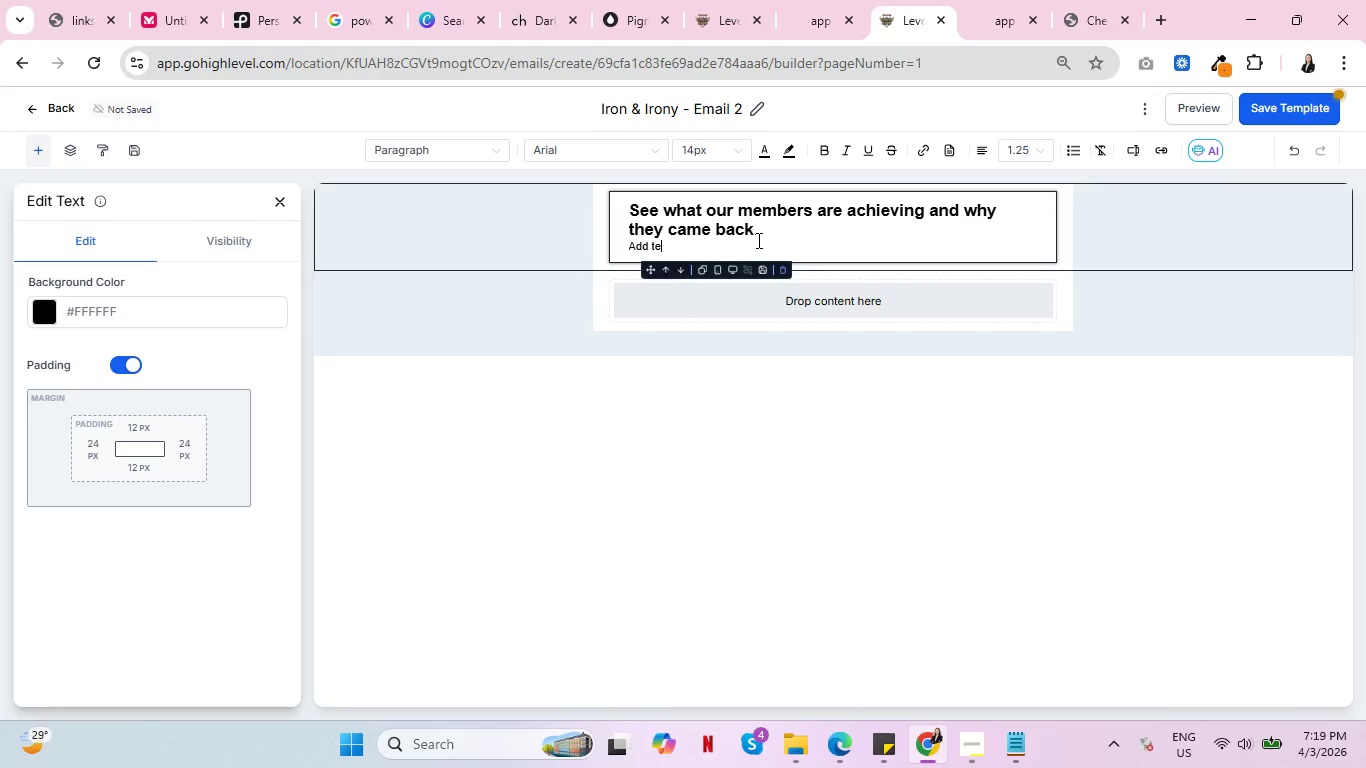 
key(Backspace)
 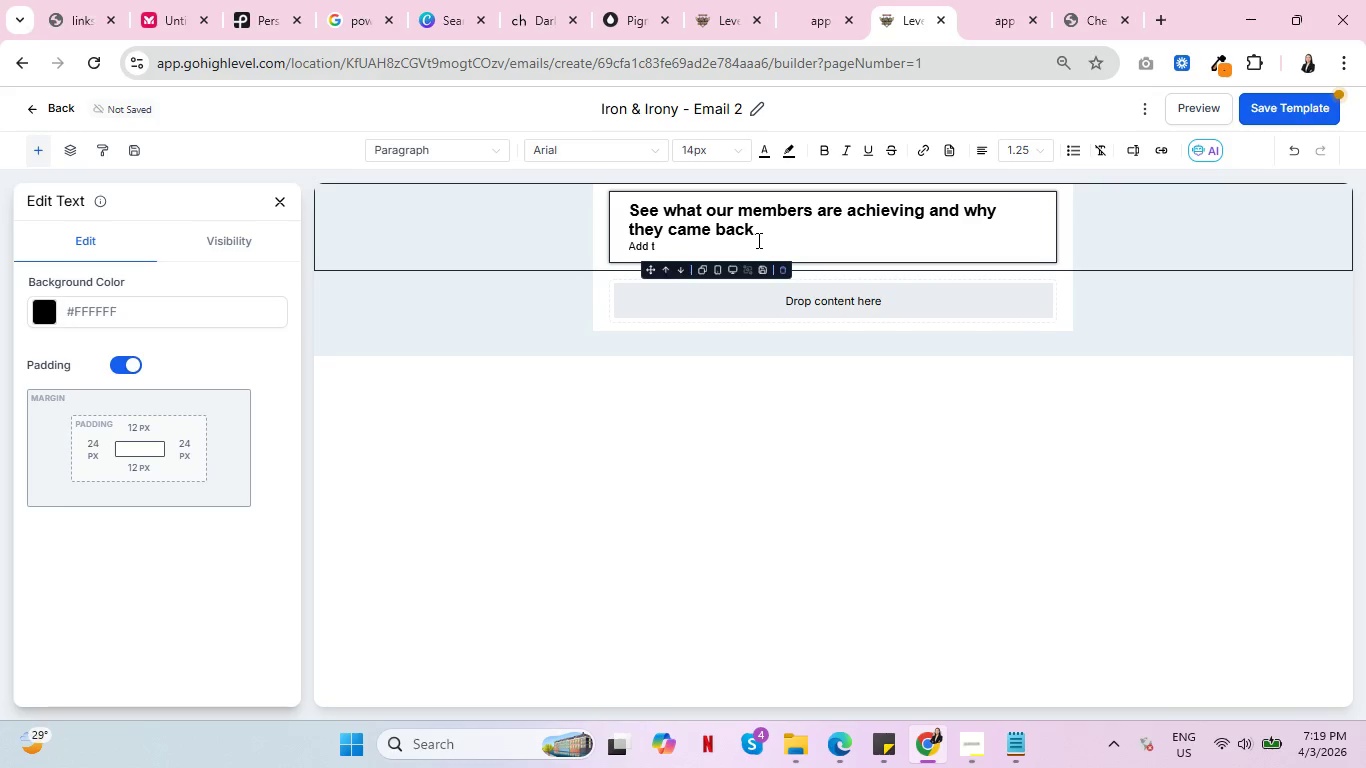 
key(Backspace)
 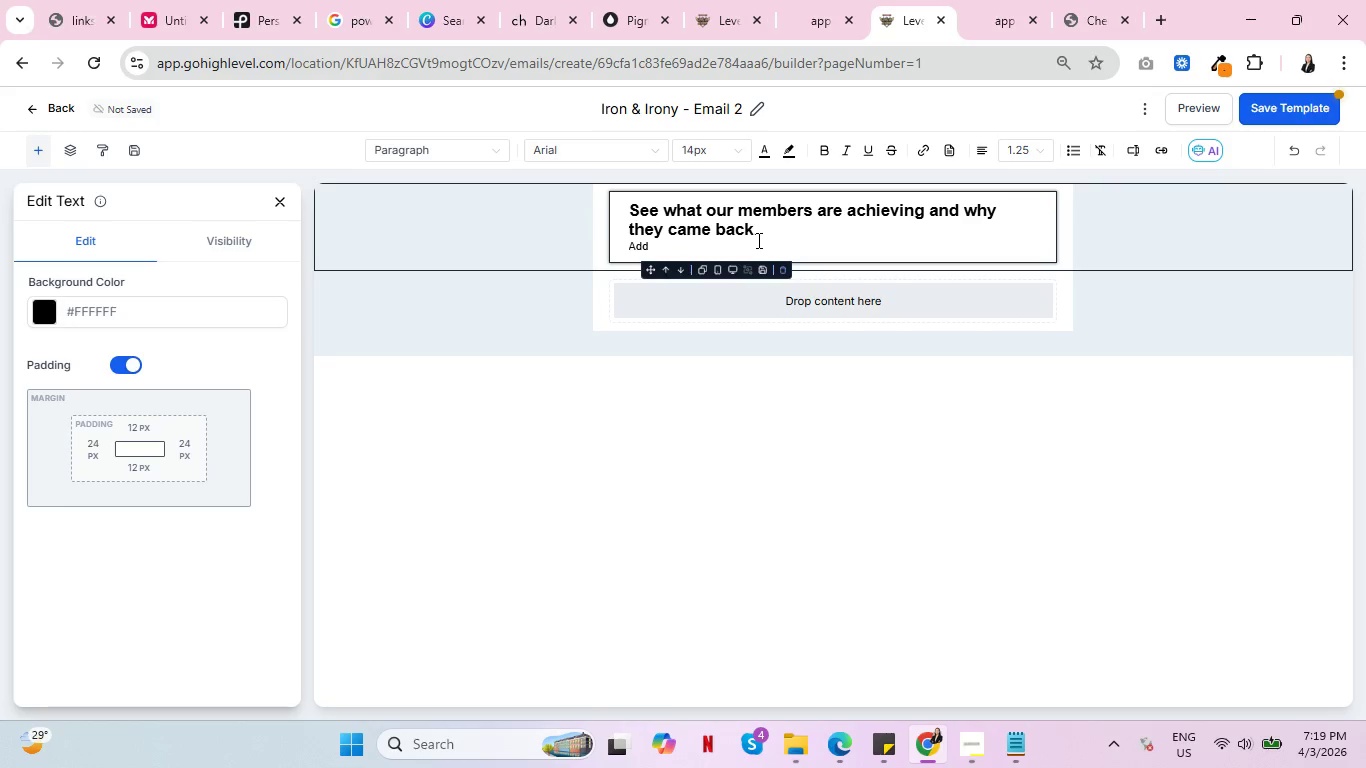 
key(Backspace)
 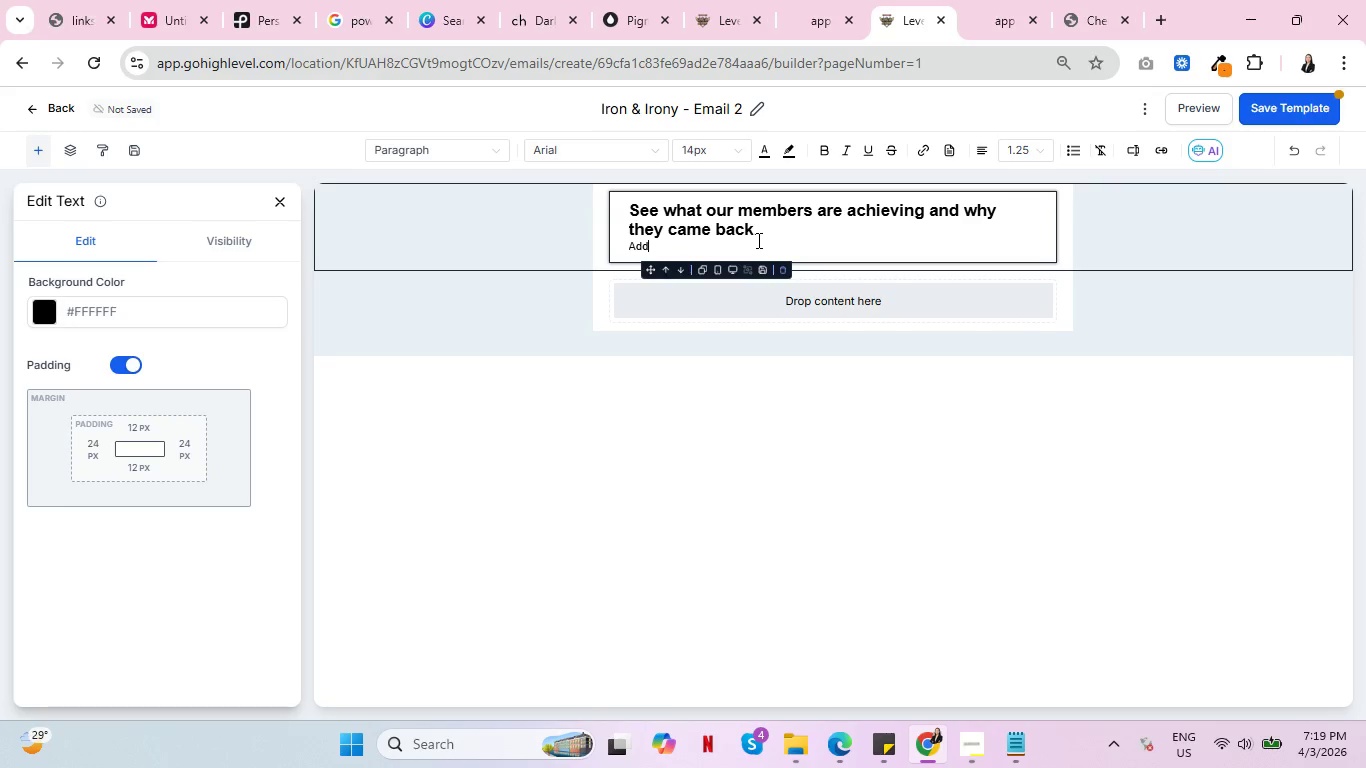 
key(Backspace)
 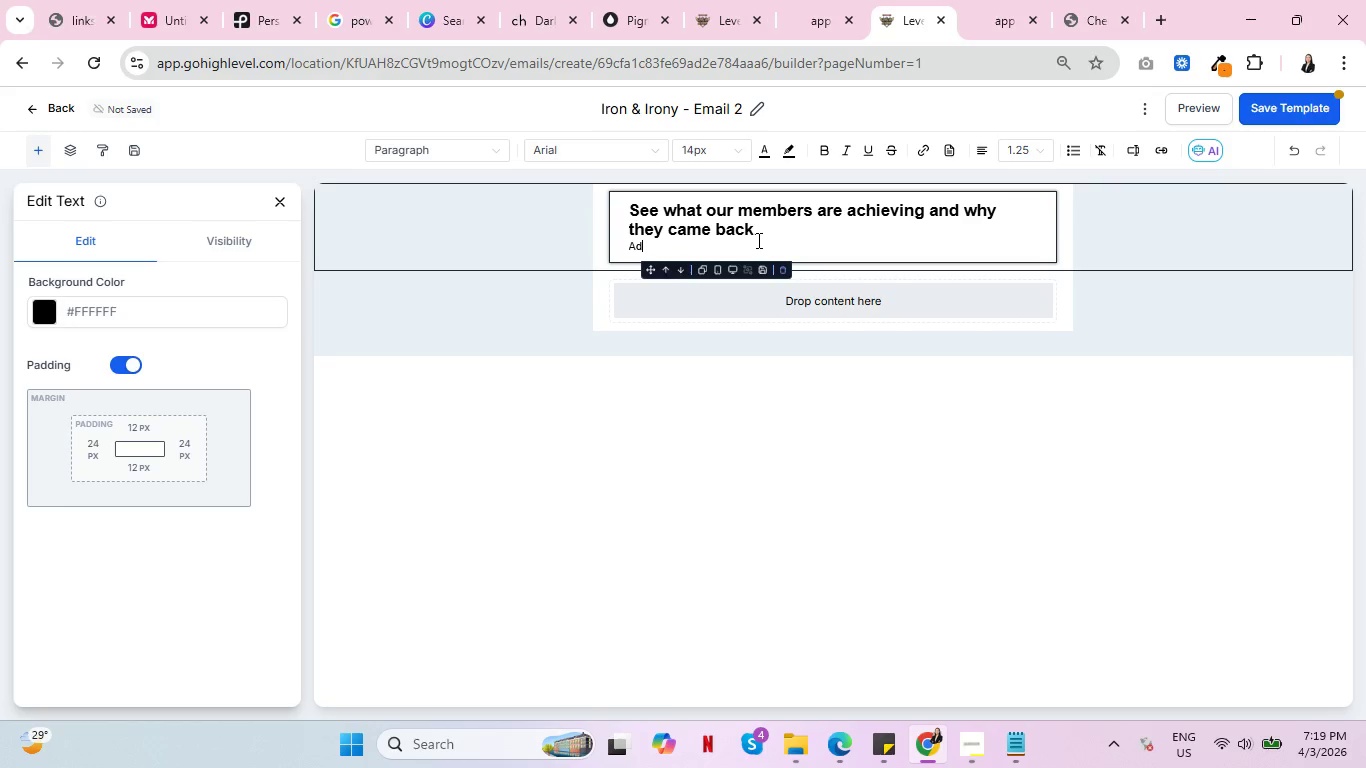 
key(Backspace)
 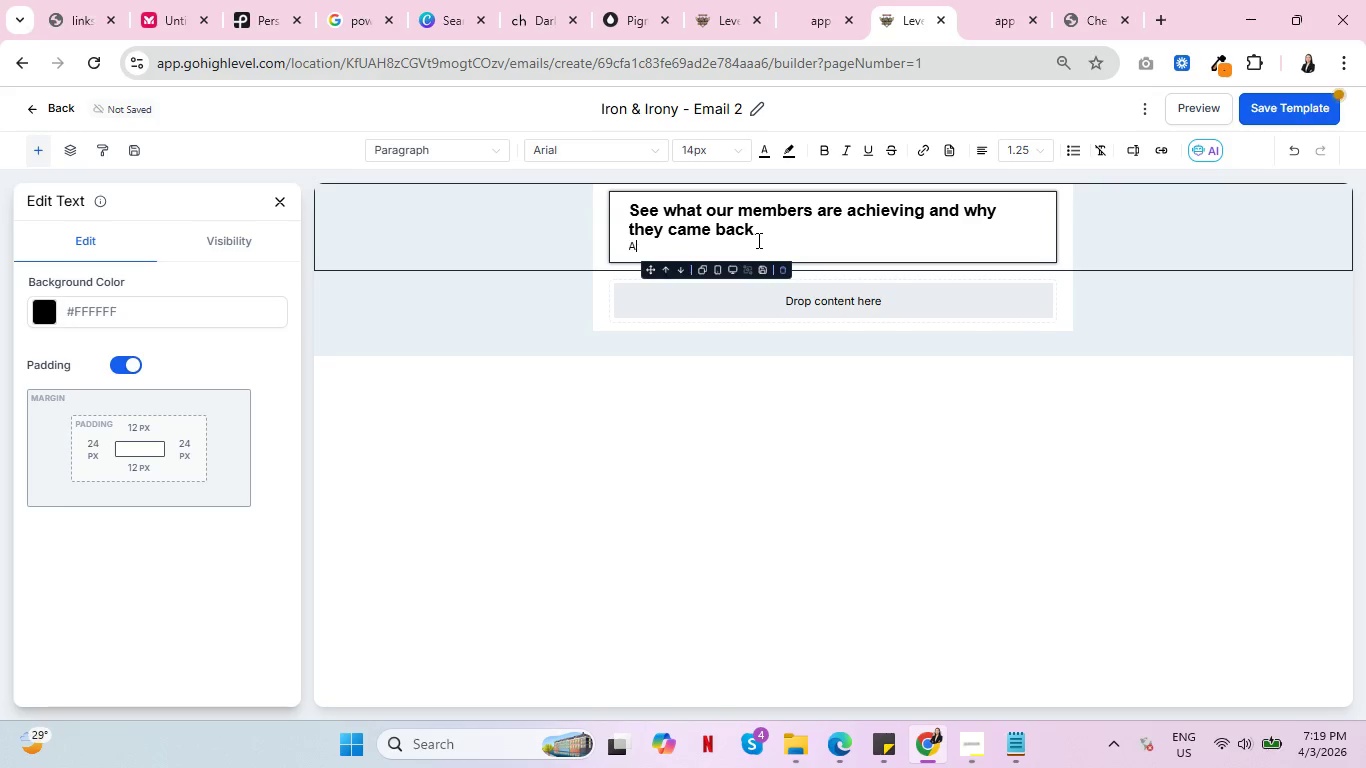 
key(Backspace)
 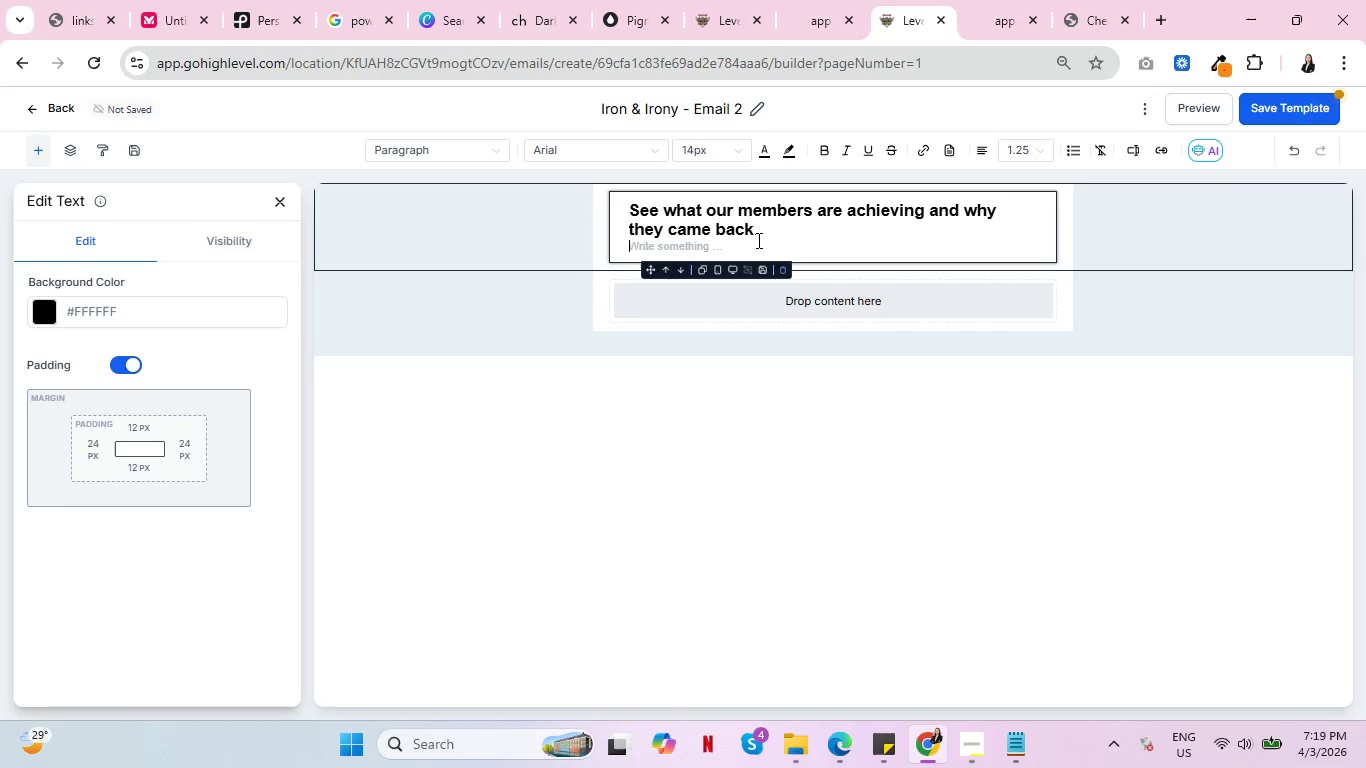 
key(Backspace)
 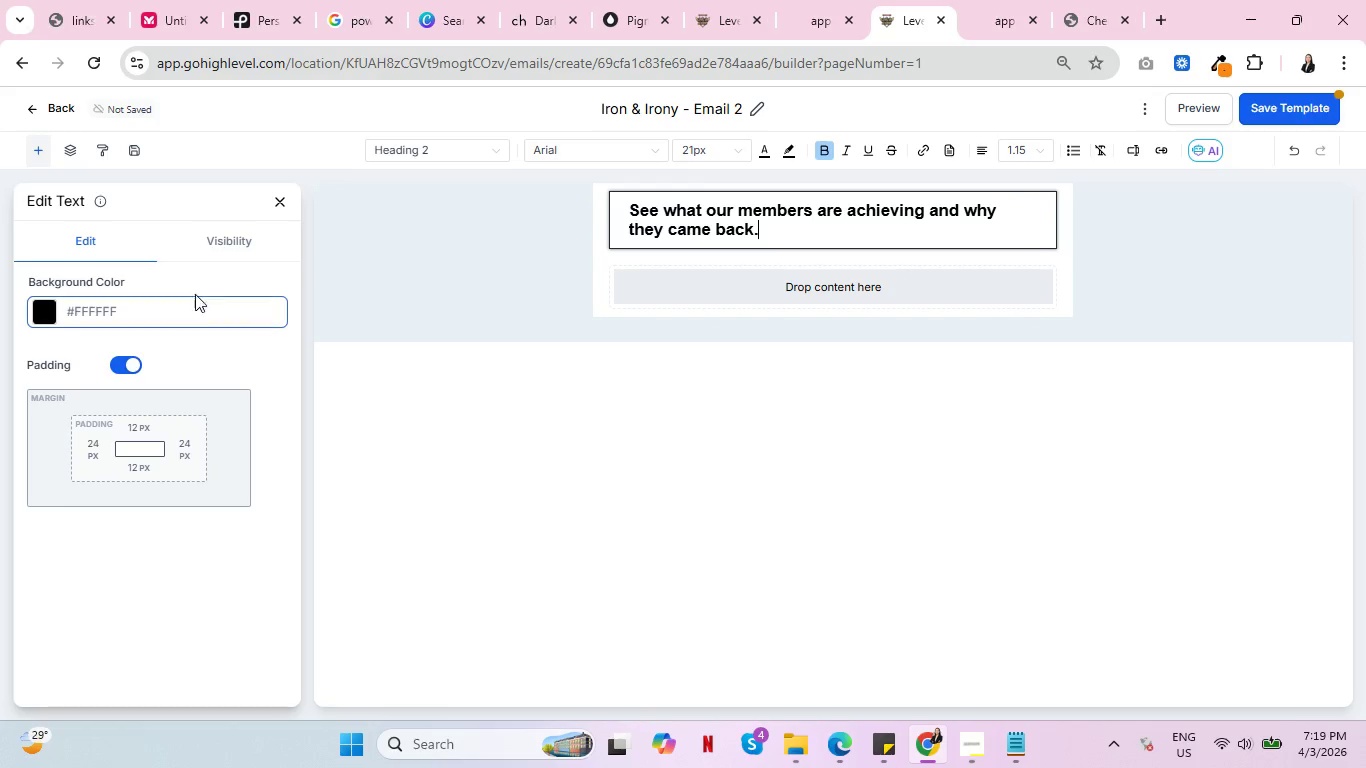 
left_click([279, 197])
 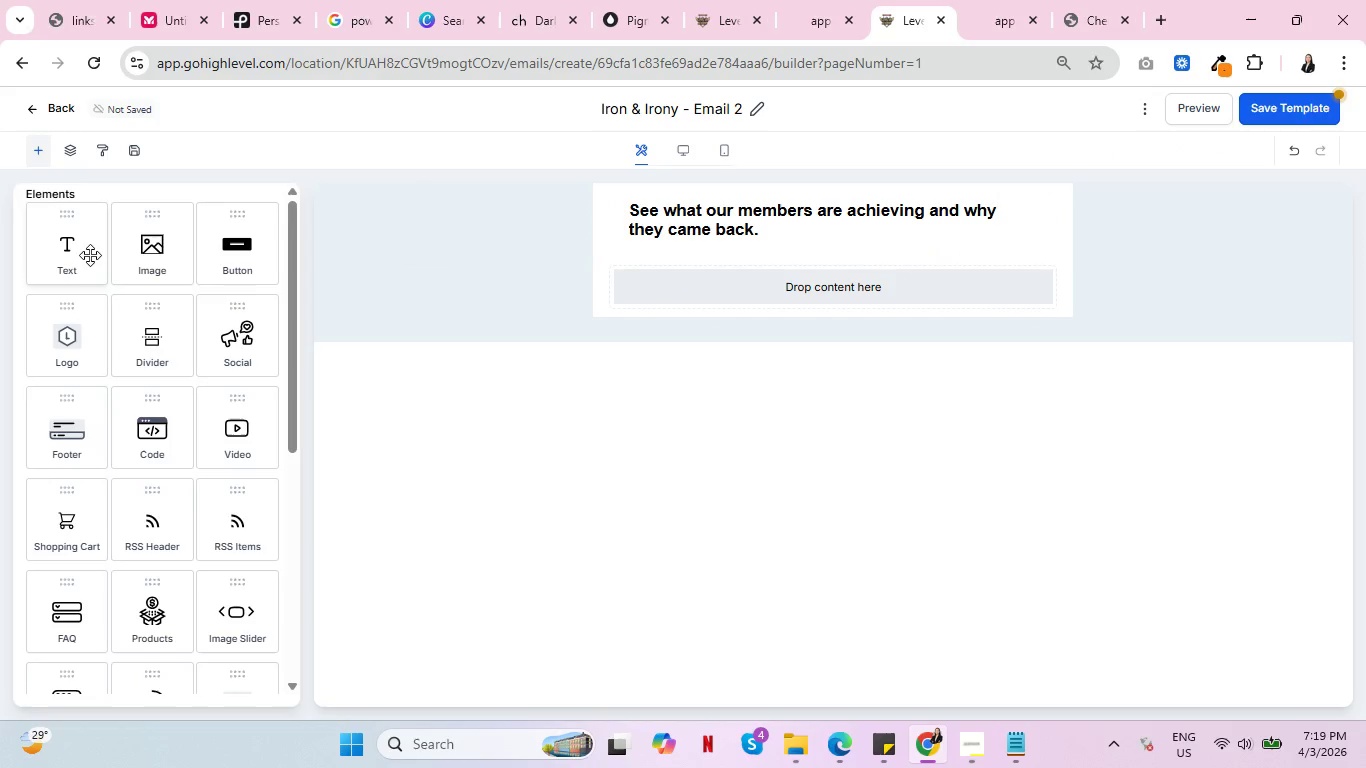 
left_click_drag(start_coordinate=[86, 251], to_coordinate=[798, 310])
 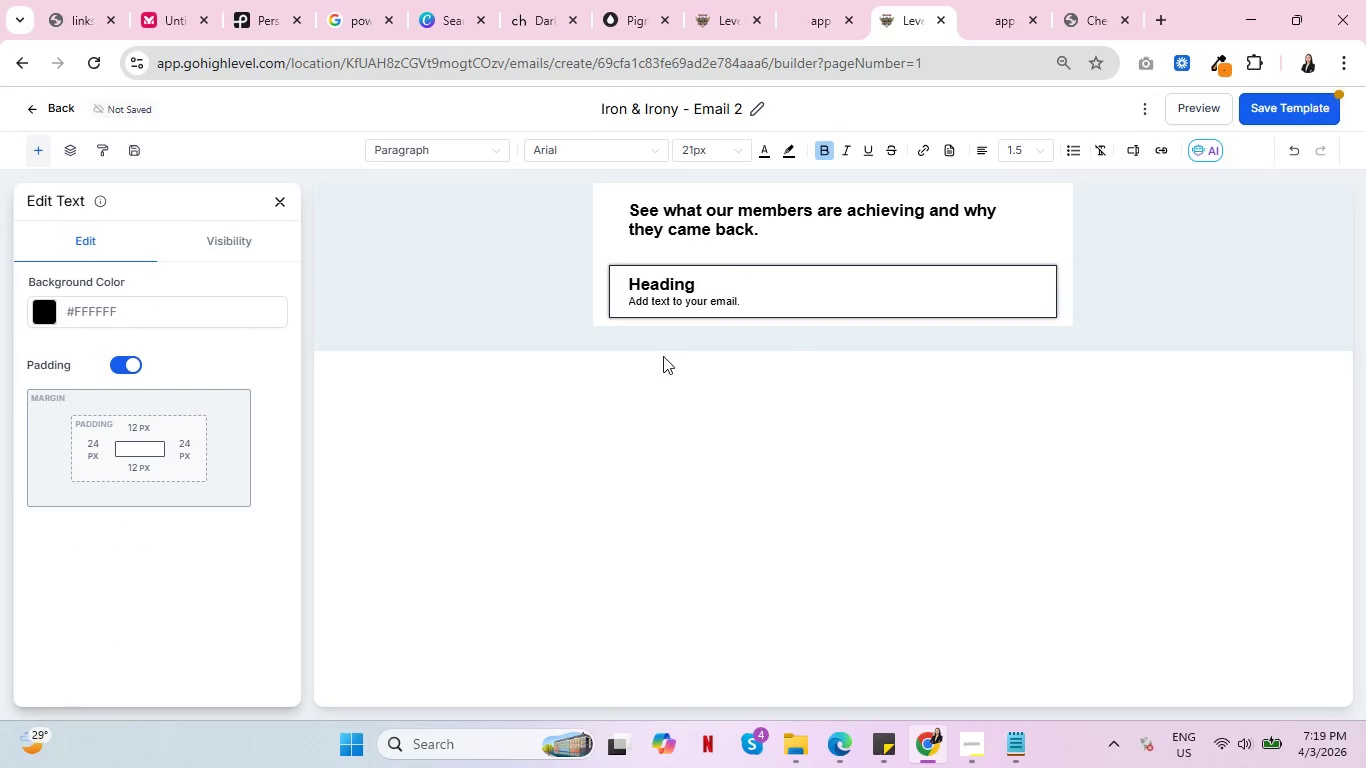 
left_click([664, 286])
 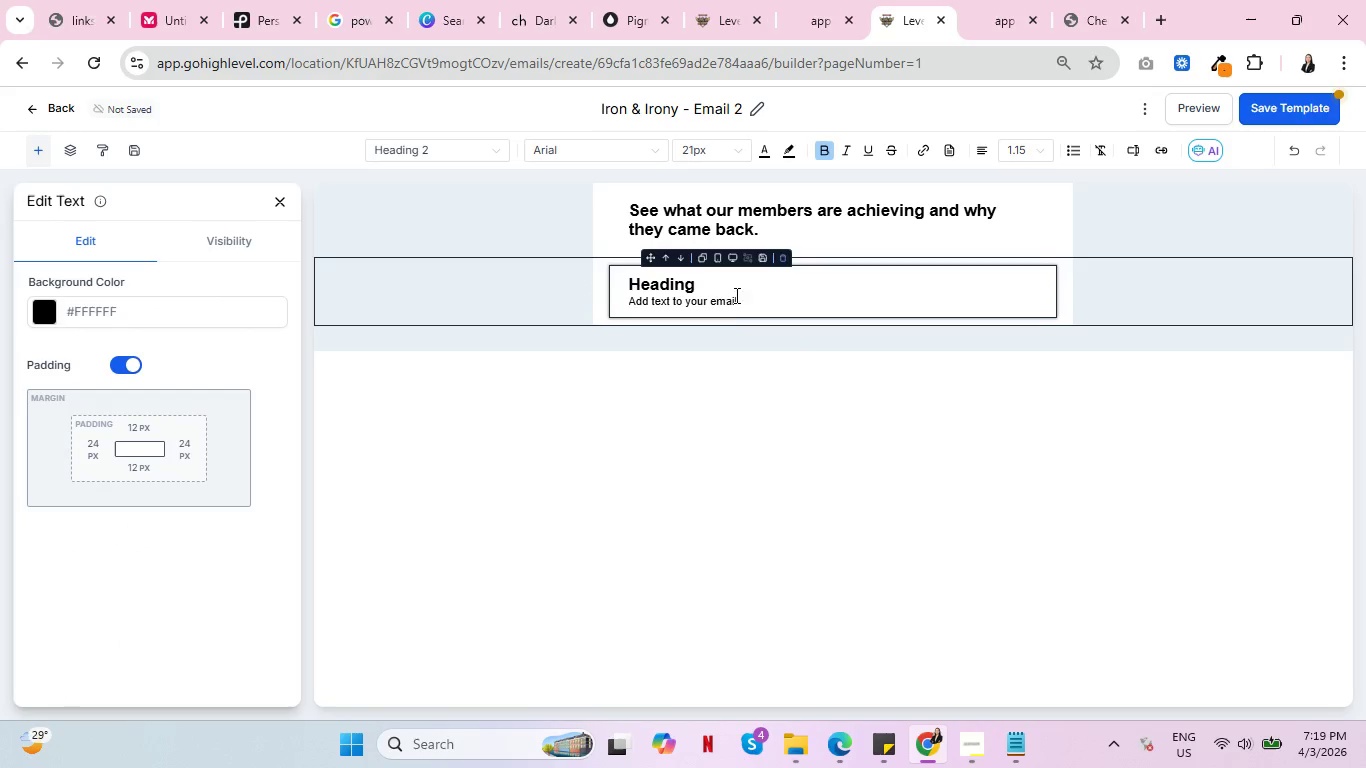 
left_click_drag(start_coordinate=[696, 277], to_coordinate=[616, 283])
 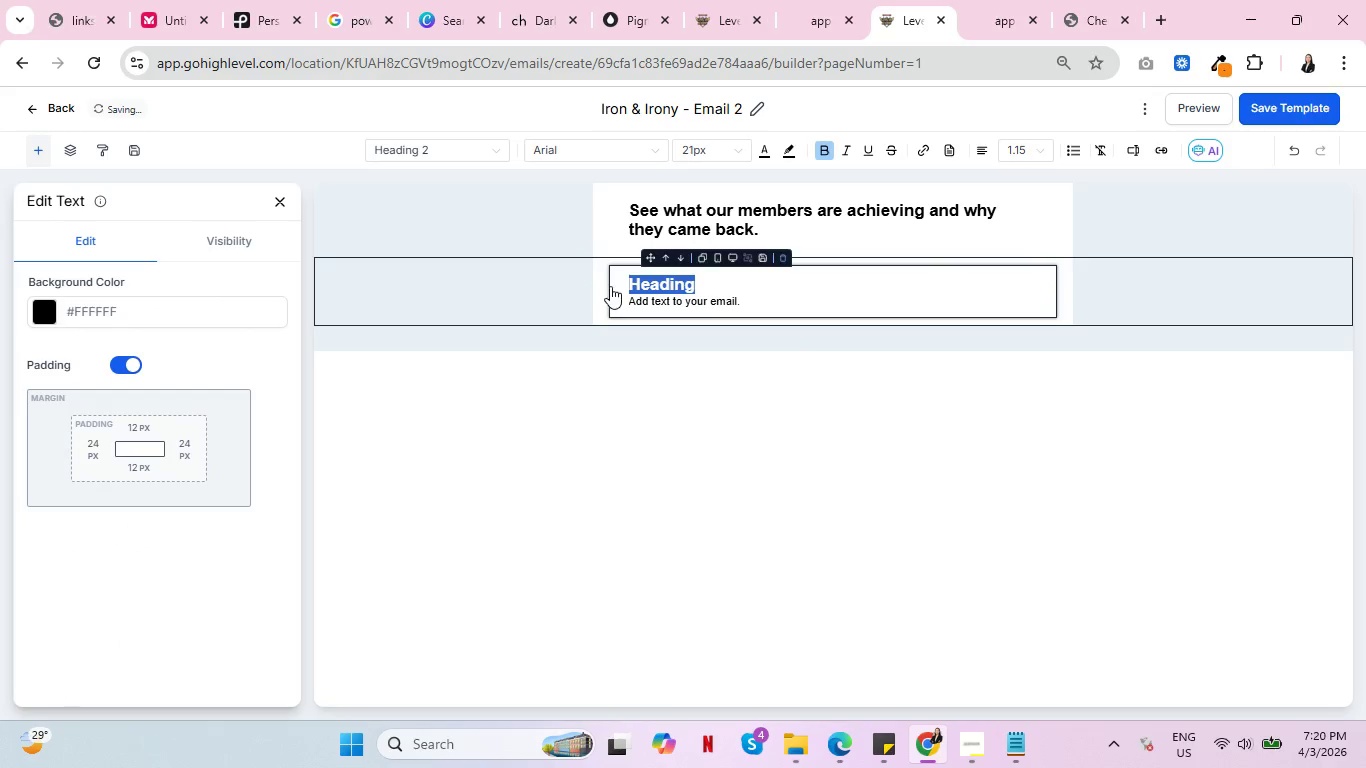 
key(Backspace)
 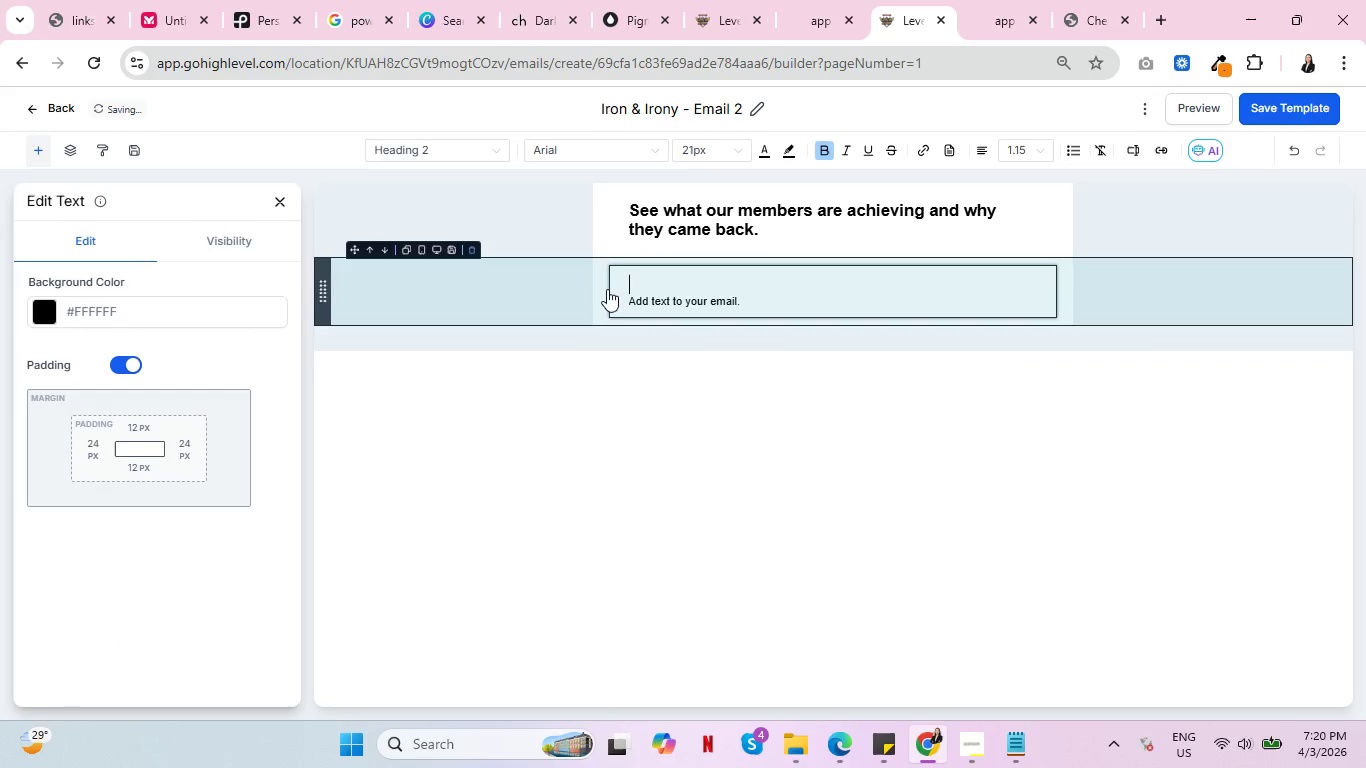 
key(Delete)
 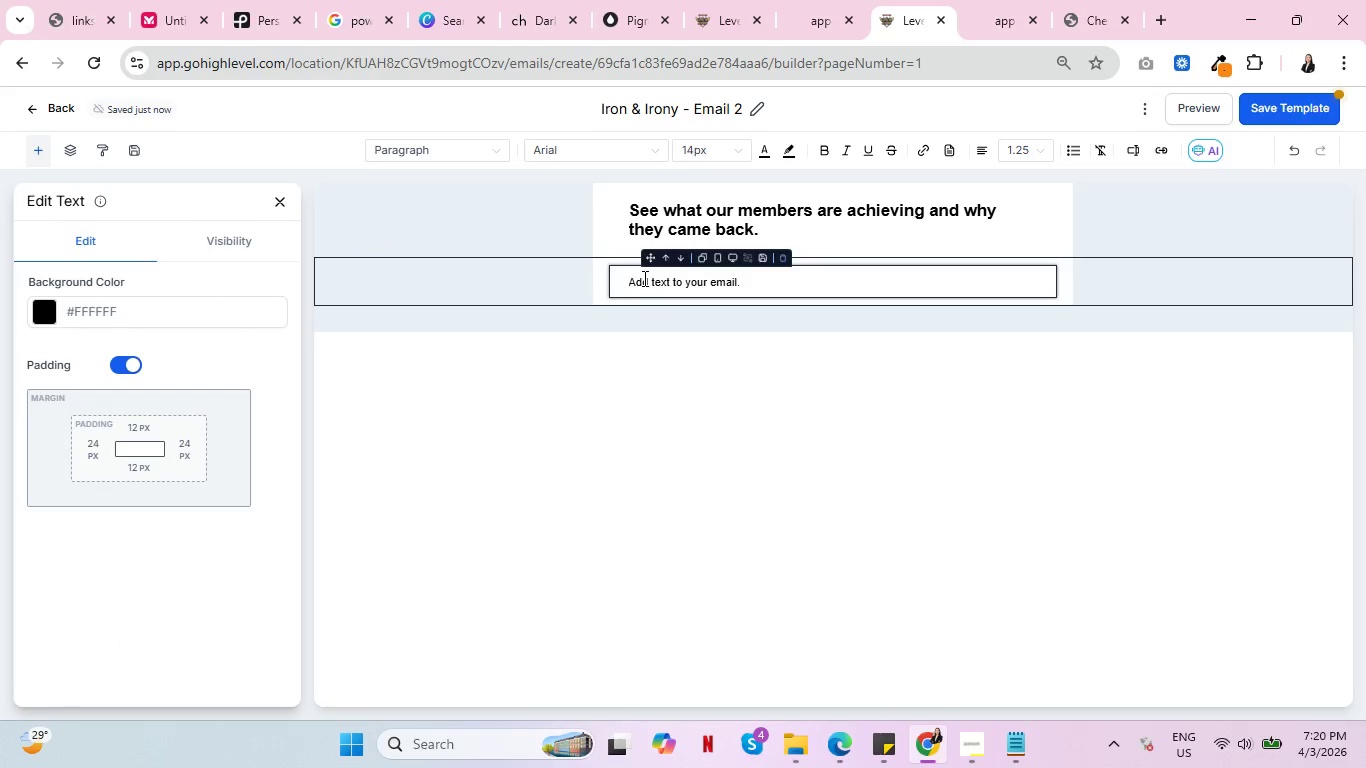 
double_click([643, 278])
 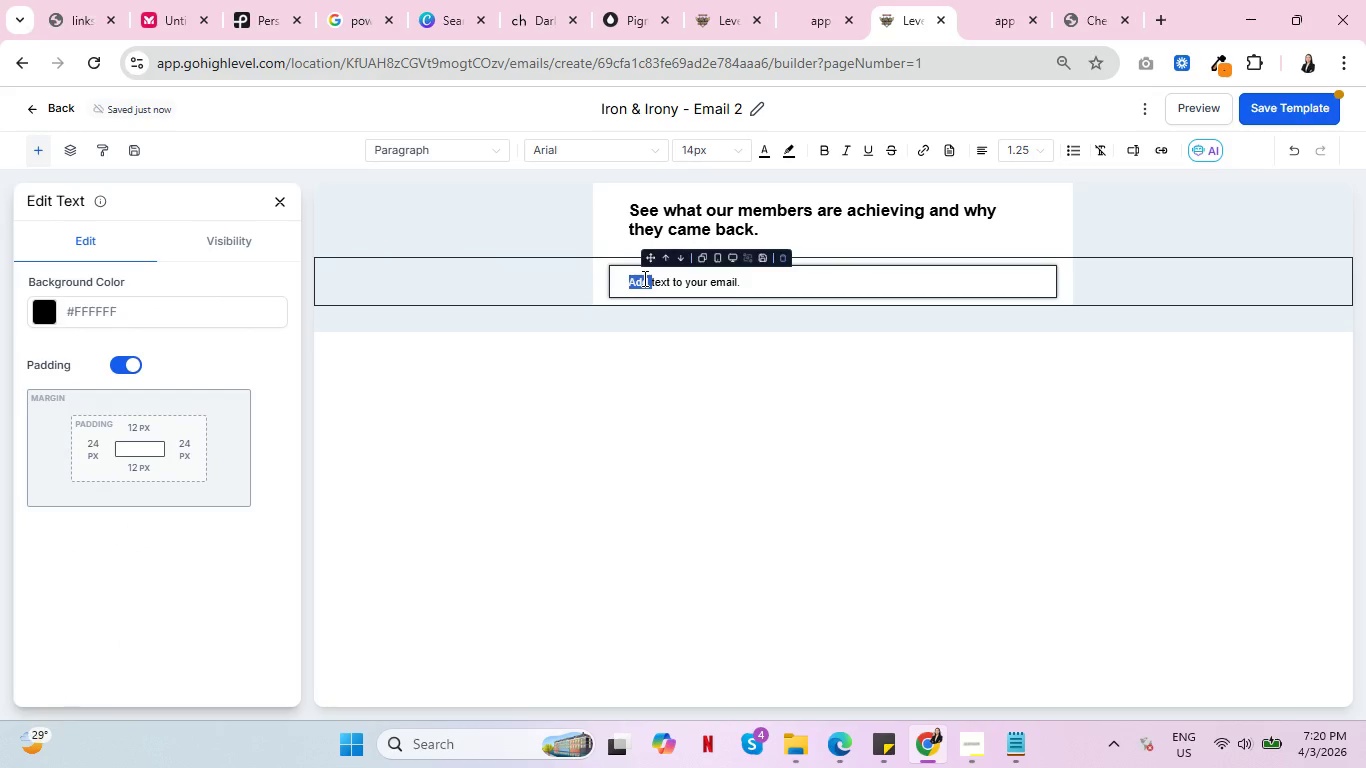 
triple_click([643, 278])
 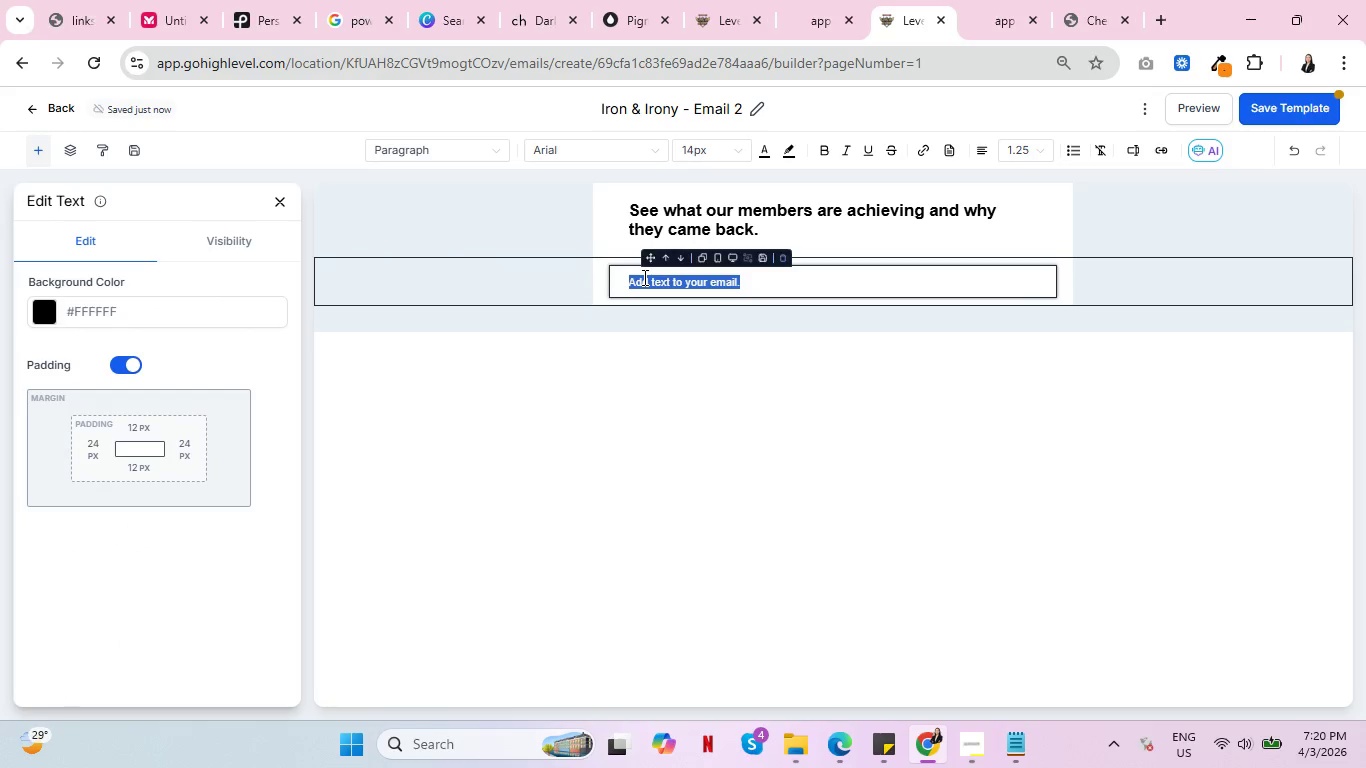 
type(Hi {{c)
 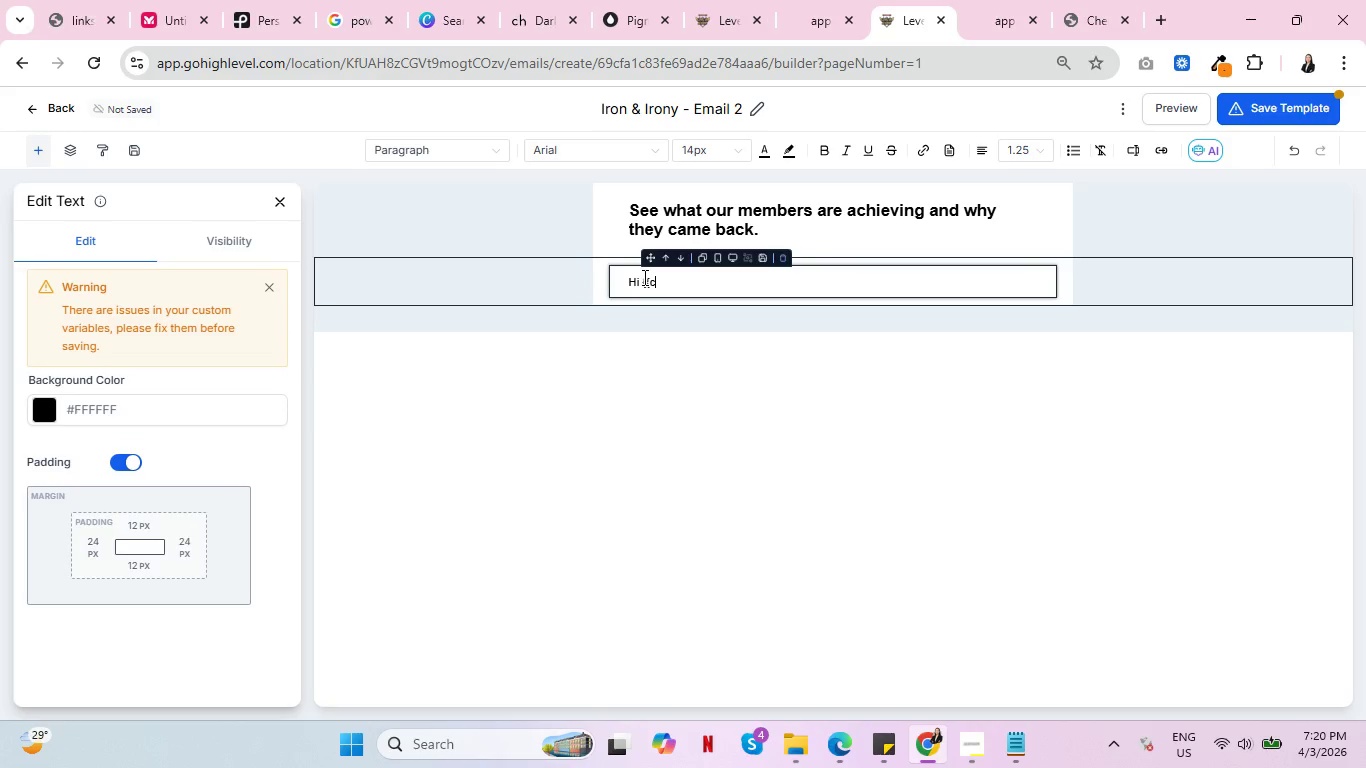 
wait(6.77)
 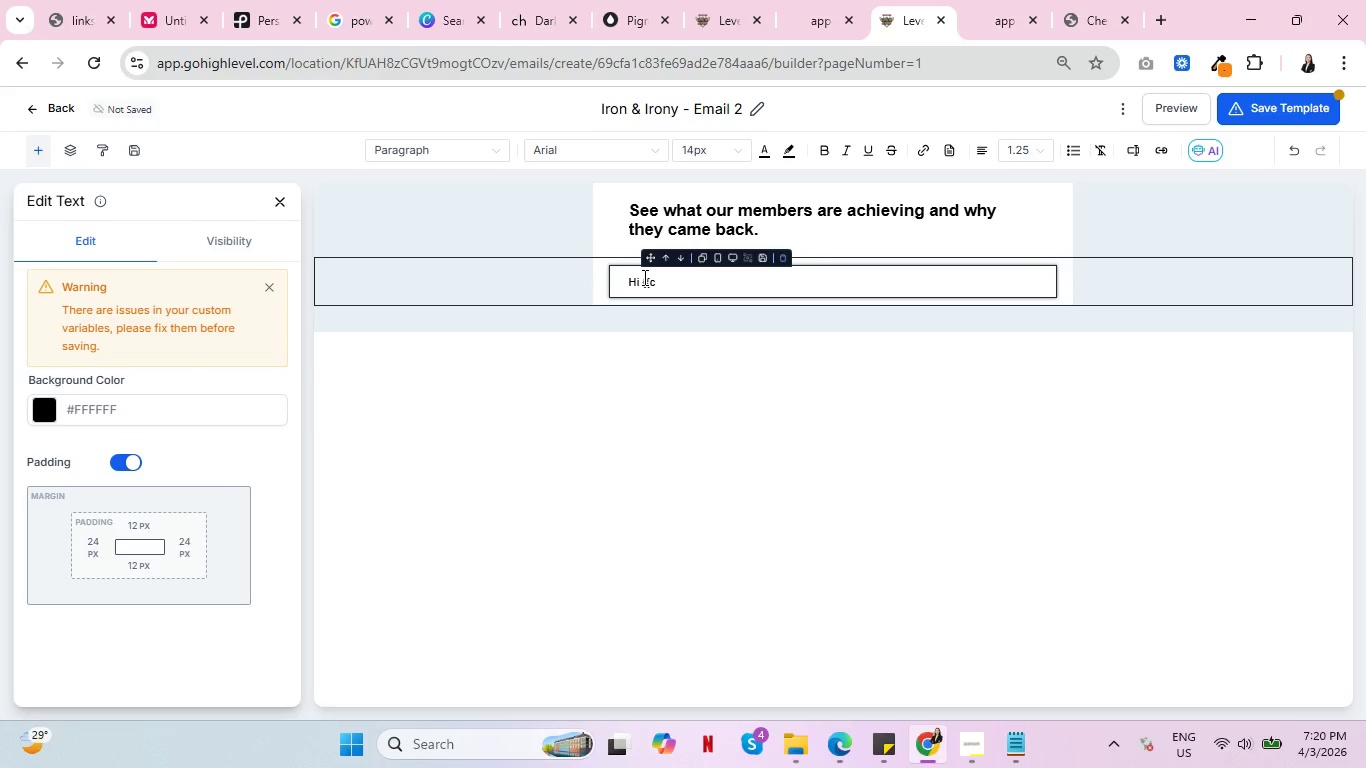 
type(ontact.first_name}},)
 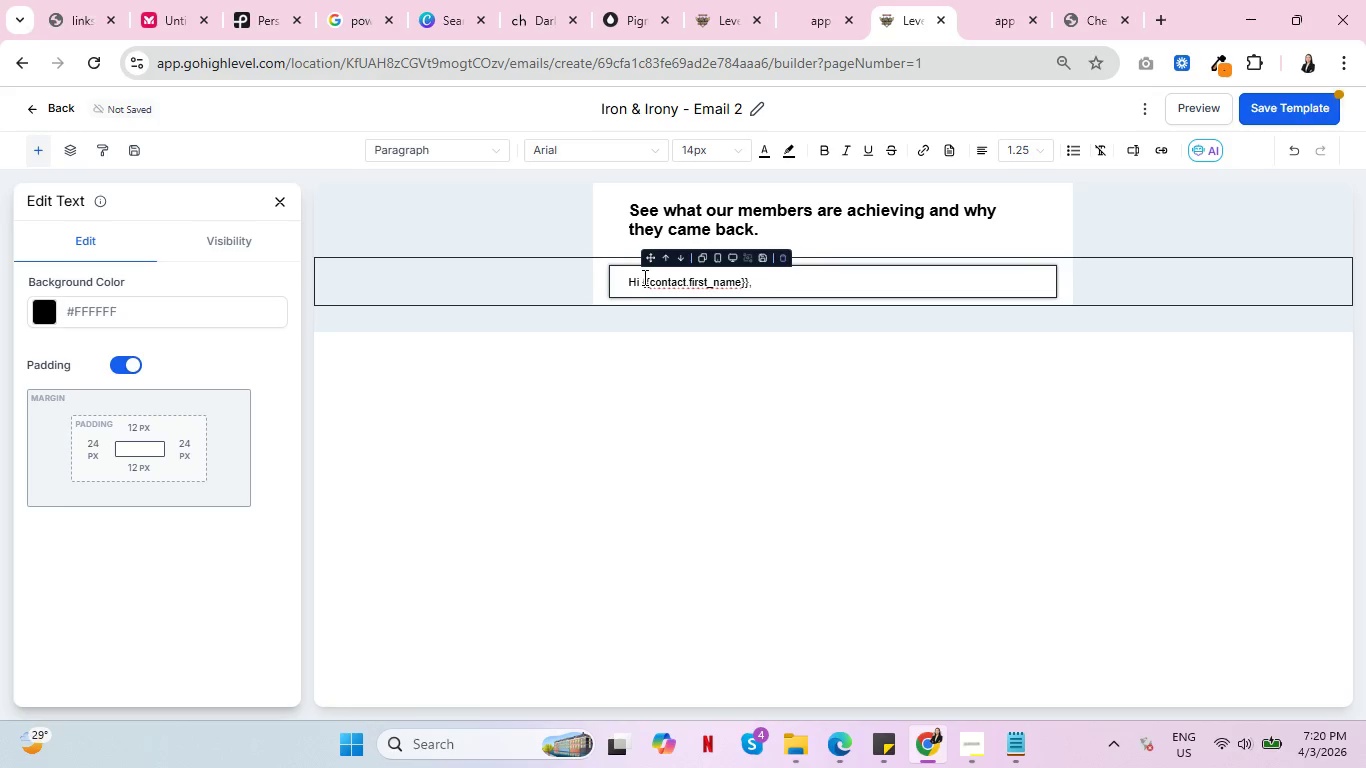 
key(Enter)
 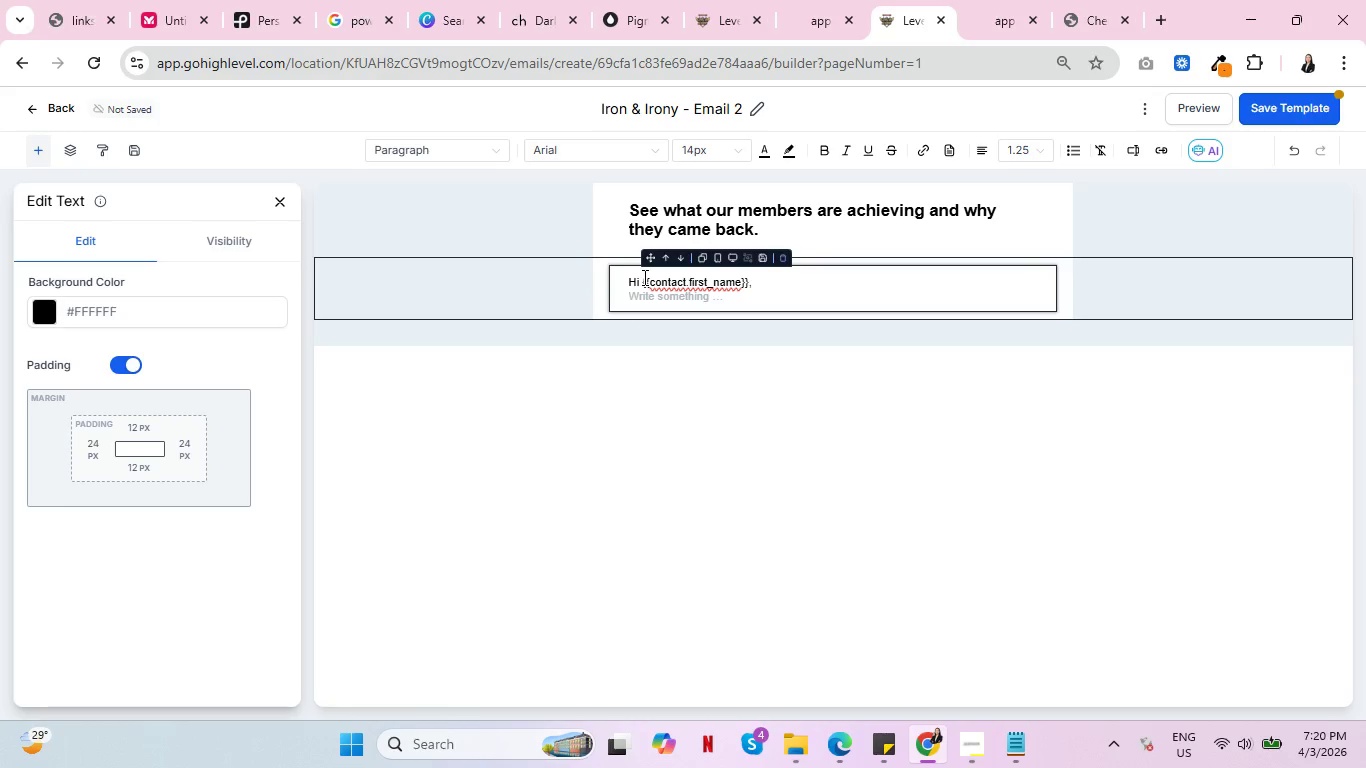 
wait(12.0)
 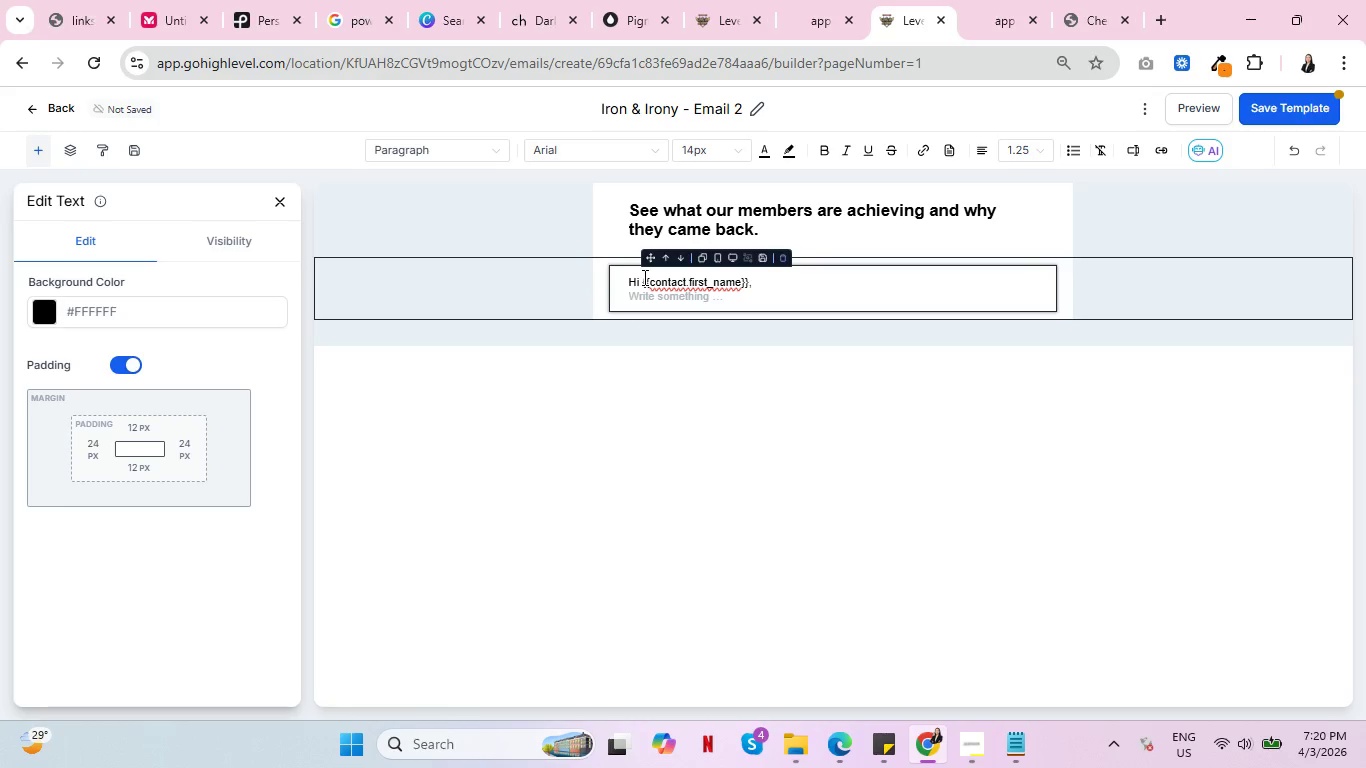 
key(Enter)
 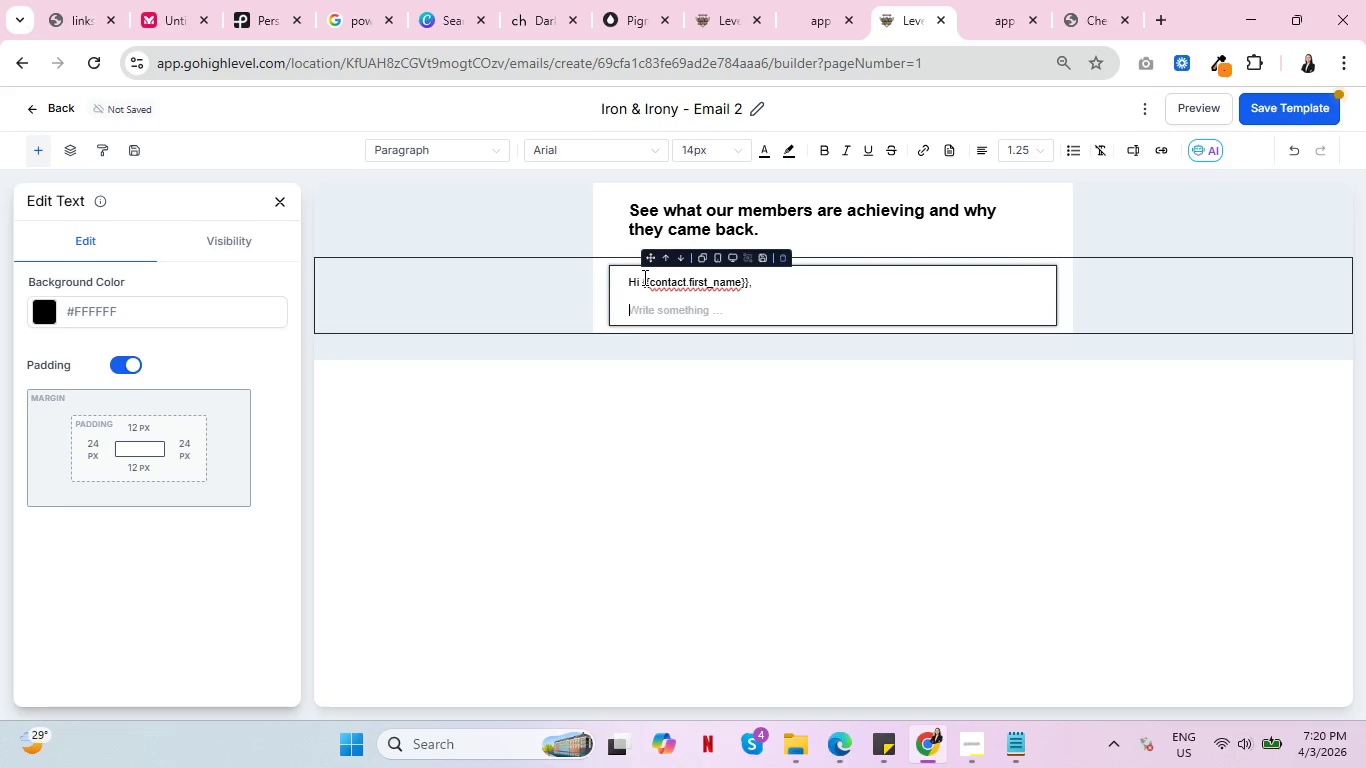 
type(You know what's incredible? Wath)
key(Backspace)
type(ching)
 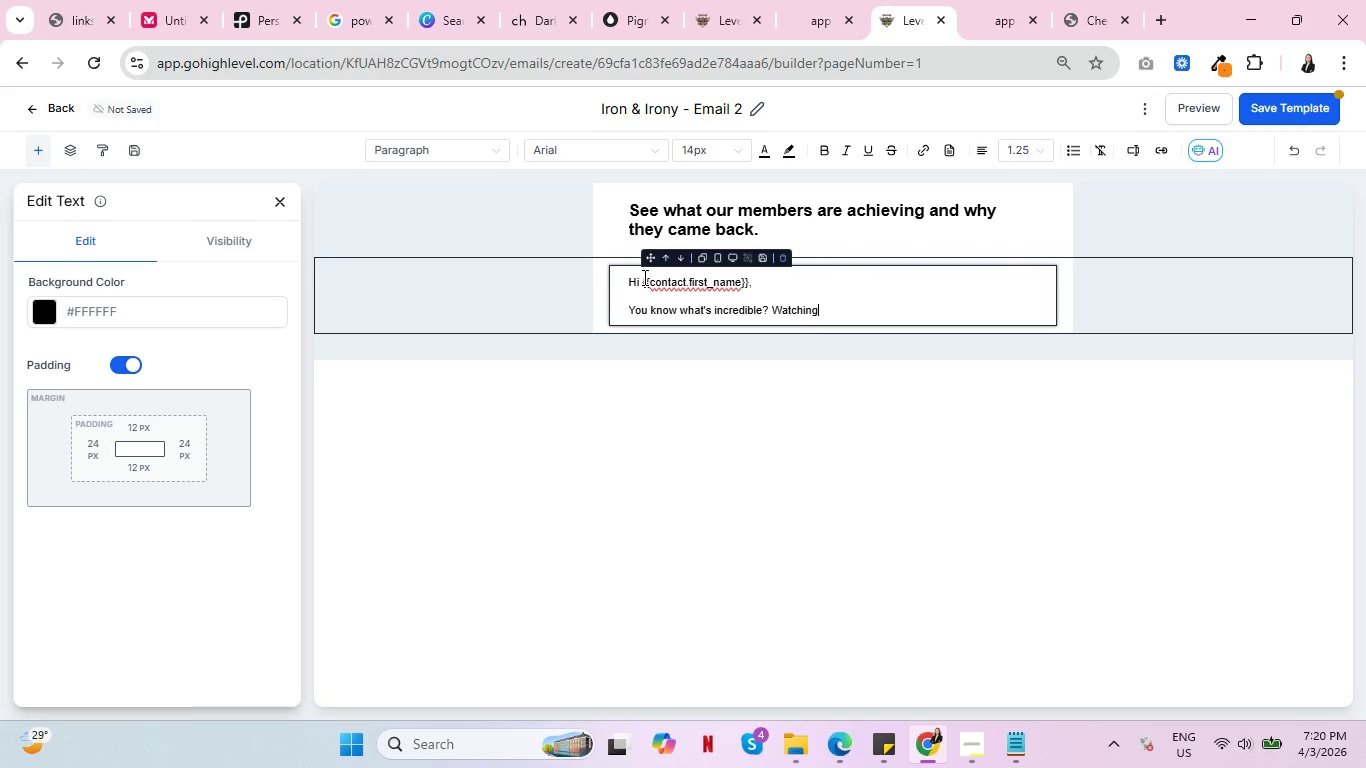 
wait(7.17)
 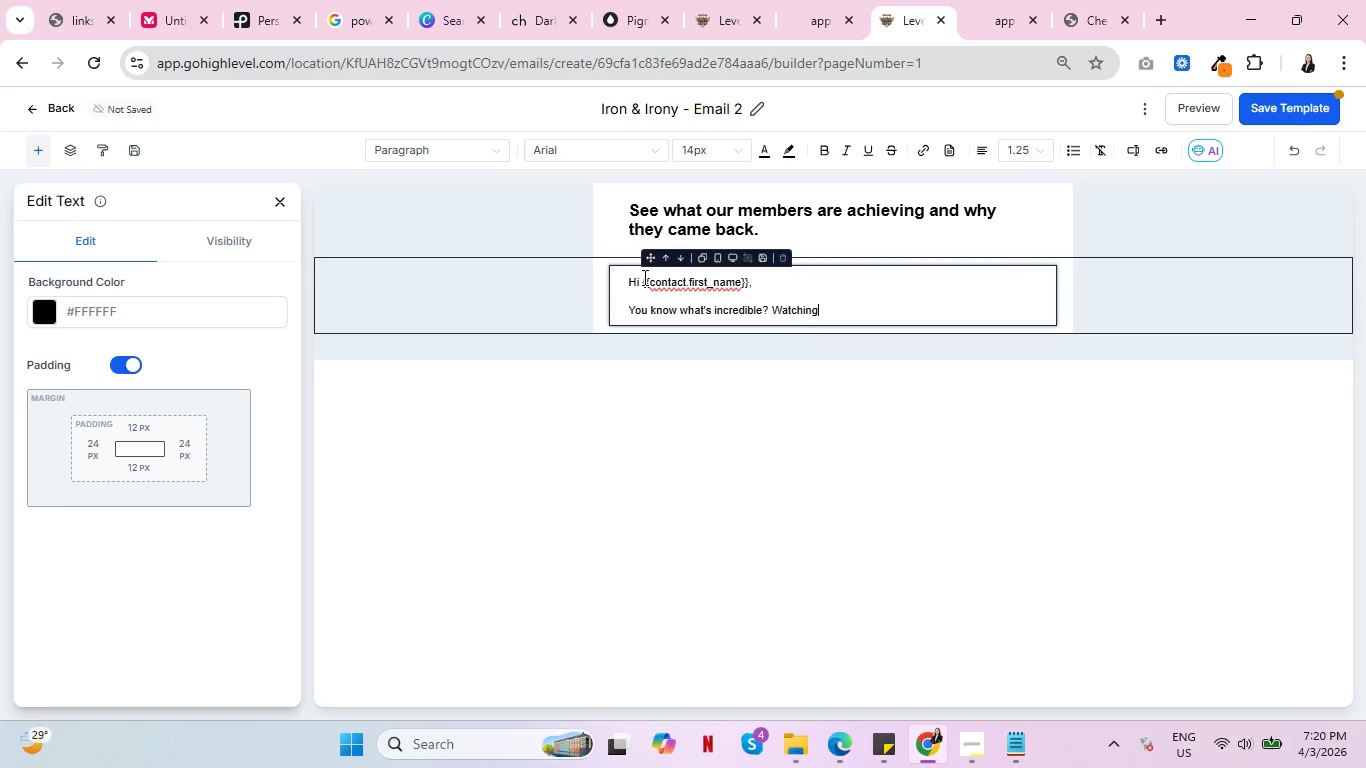 
key(Space)
 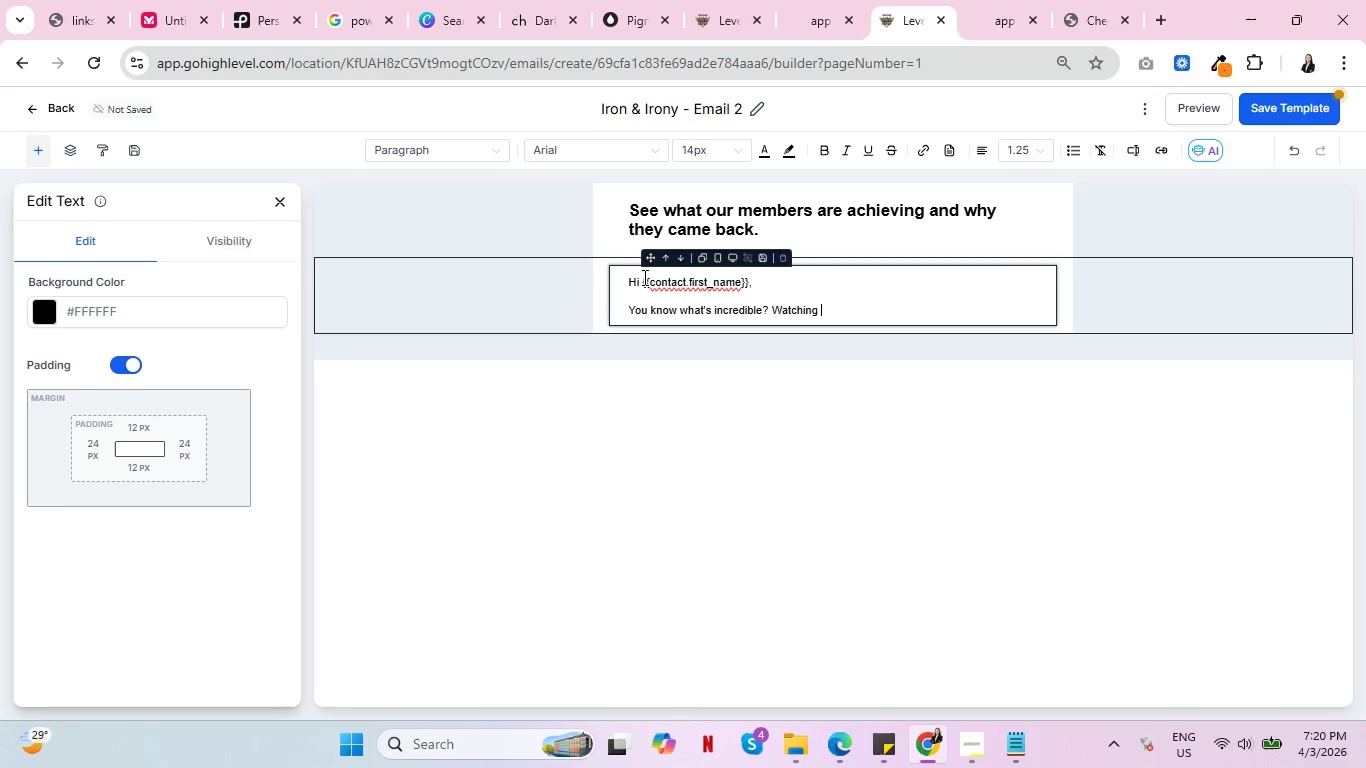 
key(M)
 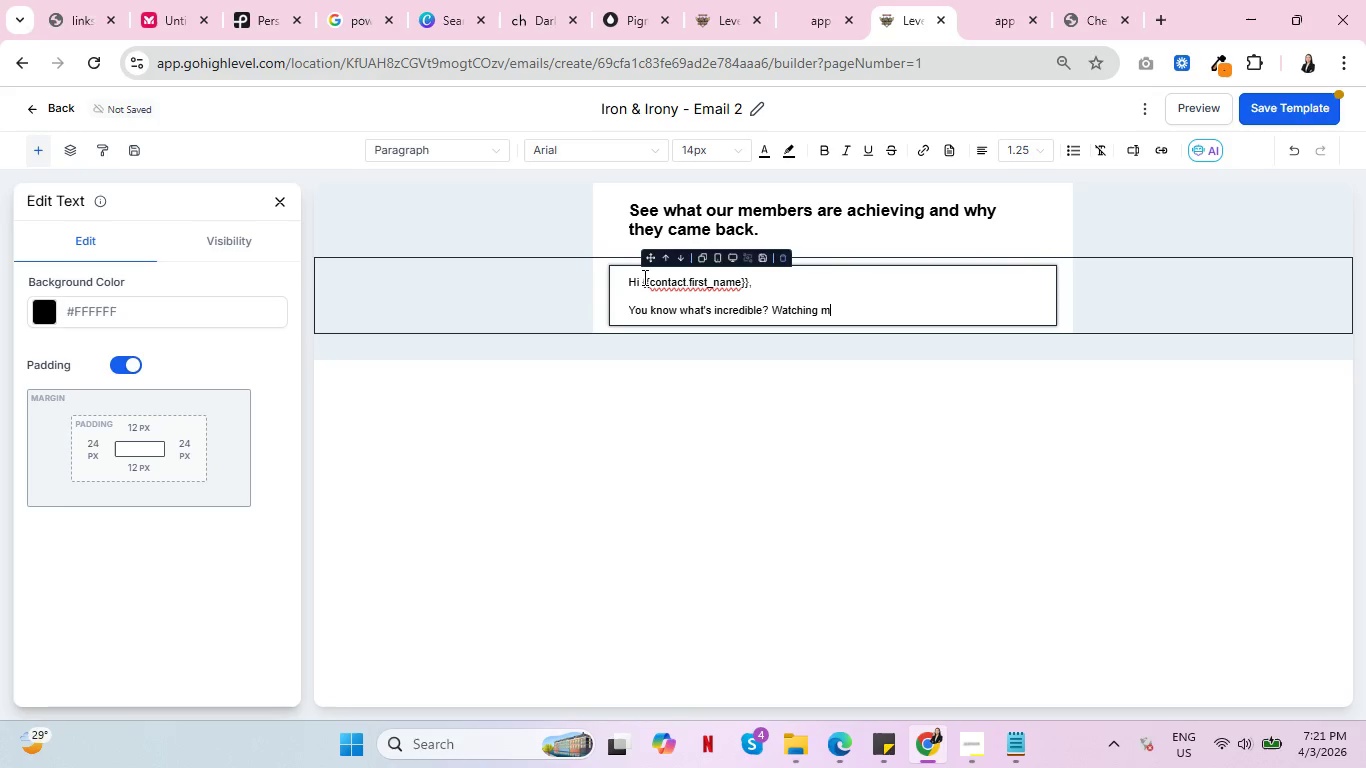 
type(embers like yiu come b)
key(Backspace)
key(Backspace)
key(Backspace)
key(Backspace)
key(Backspace)
key(Backspace)
key(Backspace)
key(Backspace)
key(Backspace)
type(ou come back)
 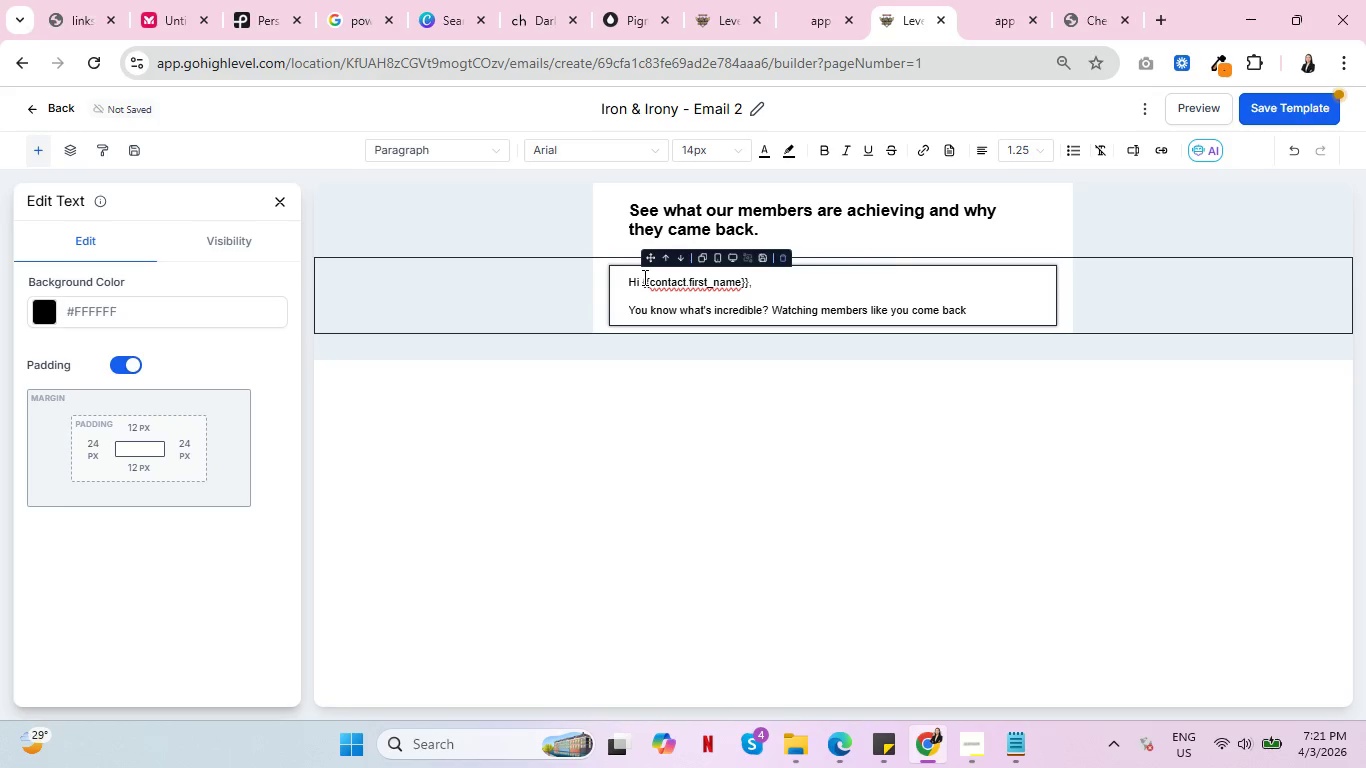 
type(and )
key(Backspace)
key(Backspace)
key(Backspace)
key(Backspace)
type( and crsuh)
key(Backspace)
key(Backspace)
key(Backspace)
type(ush ther)
key(Backspace)
type(ir goals.)
 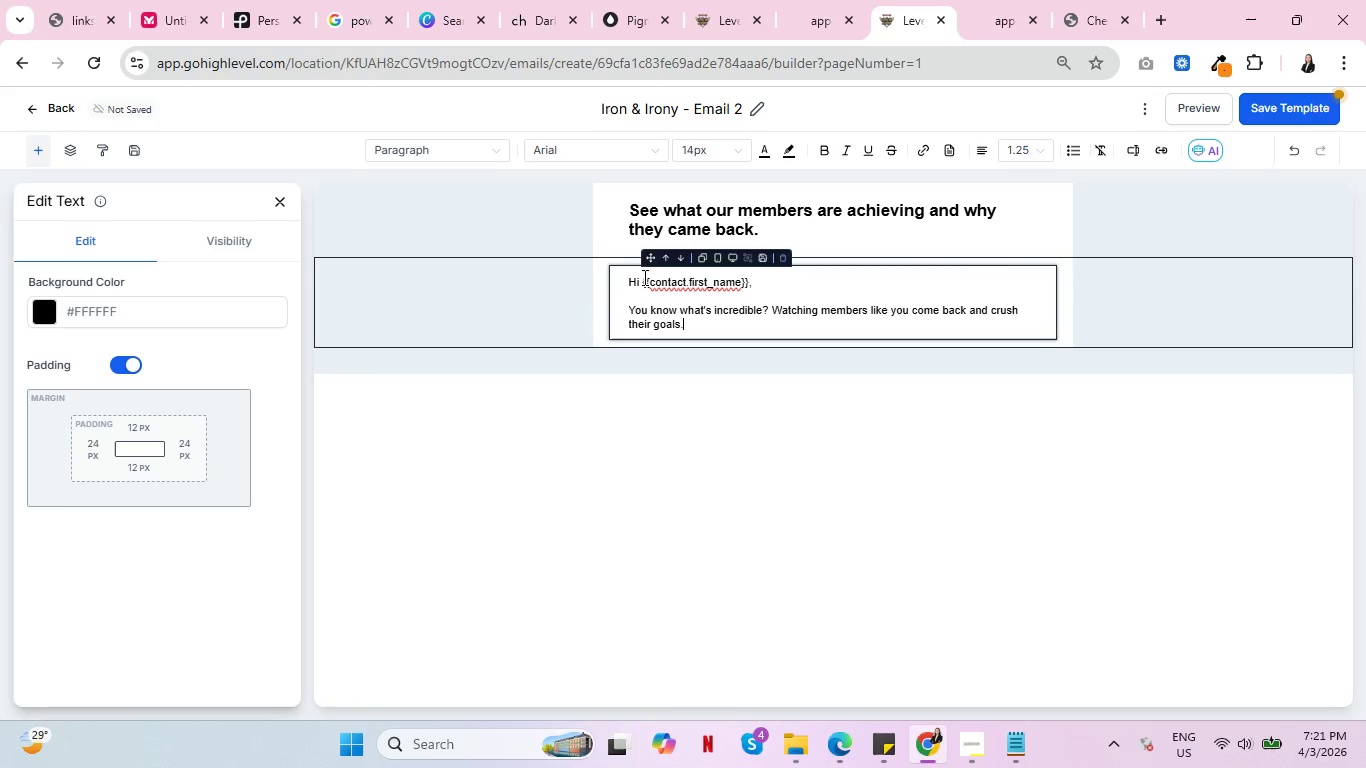 
key(Enter)
 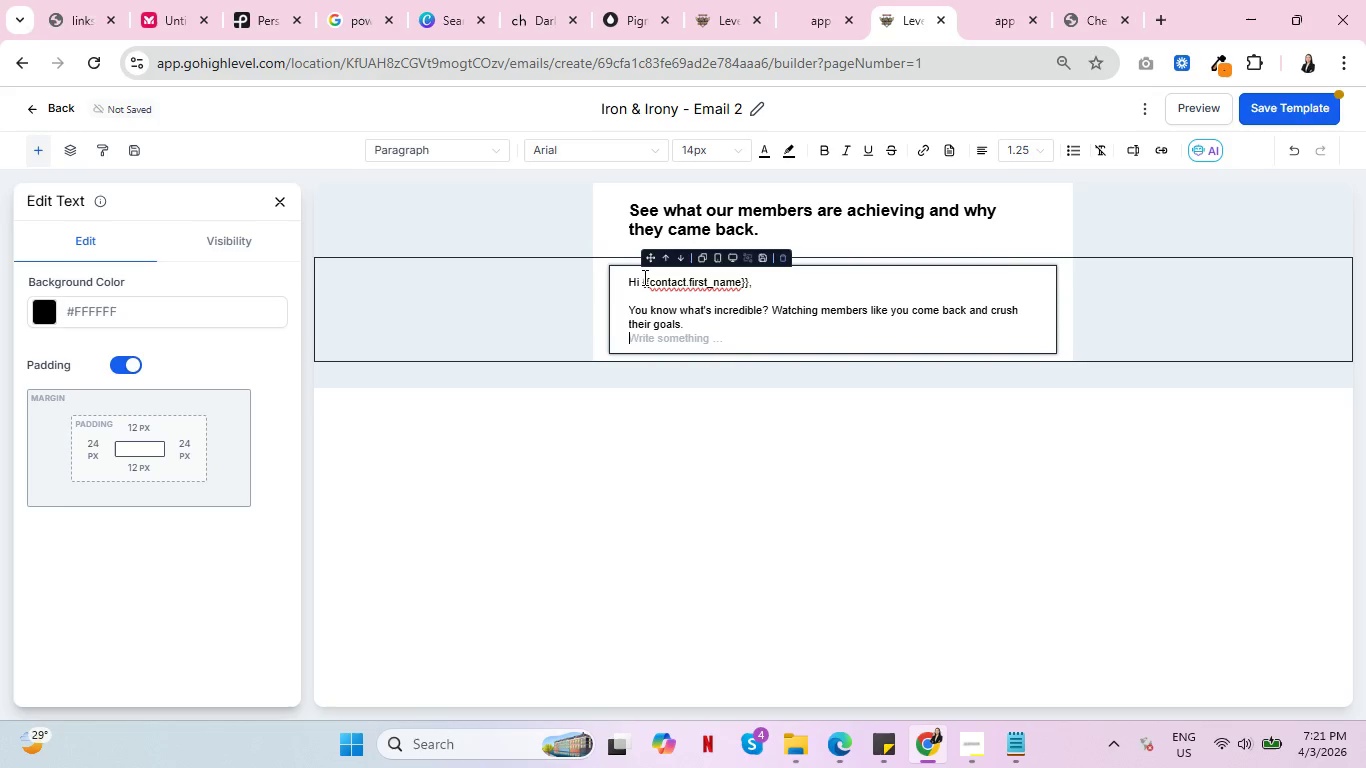 
wait(11.44)
 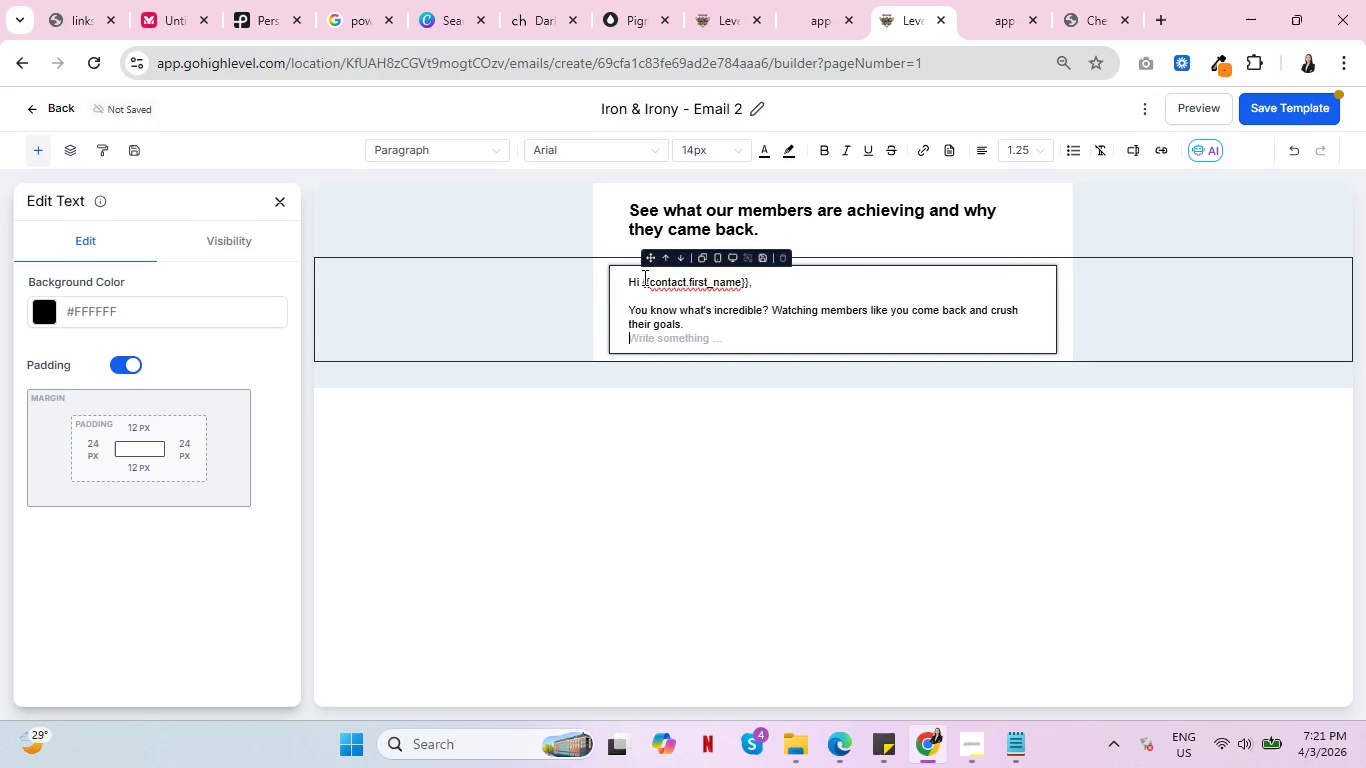 
type(We wanted)
 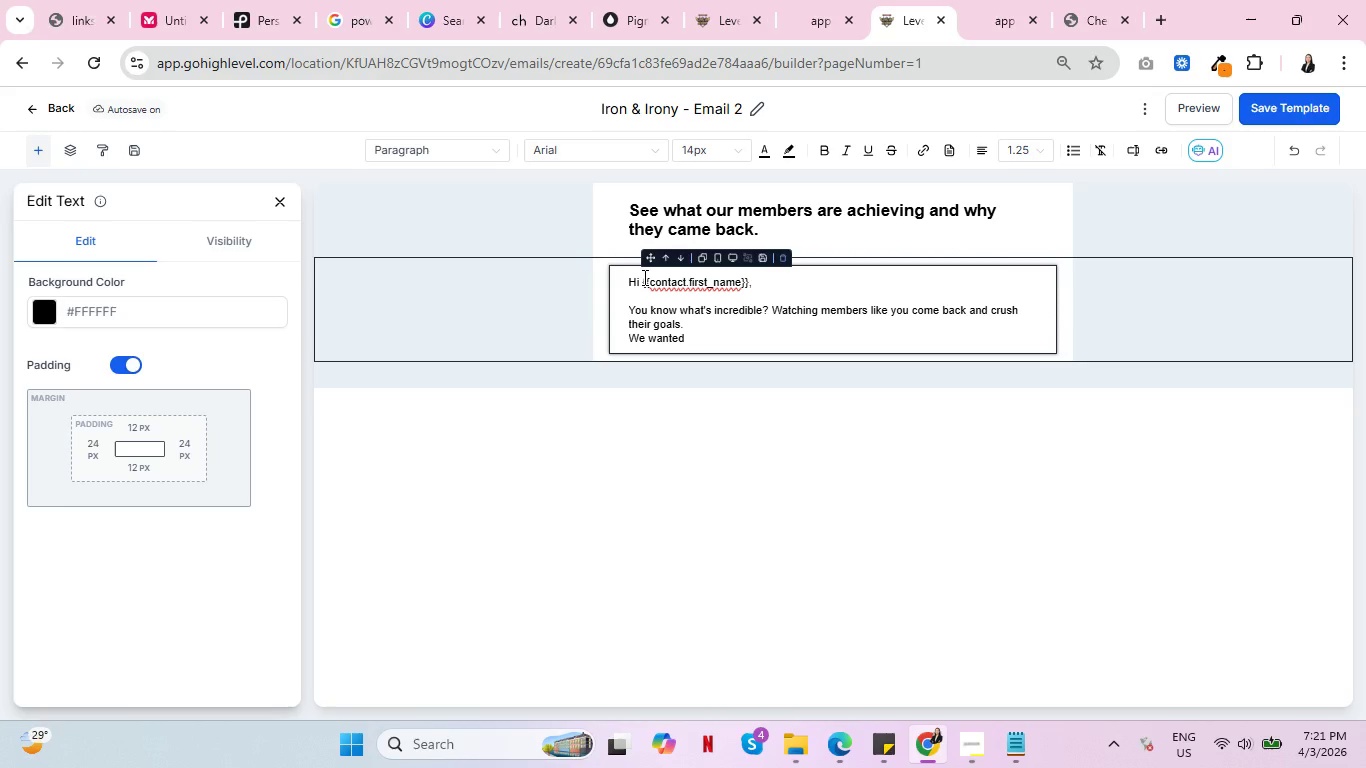 
wait(16.28)
 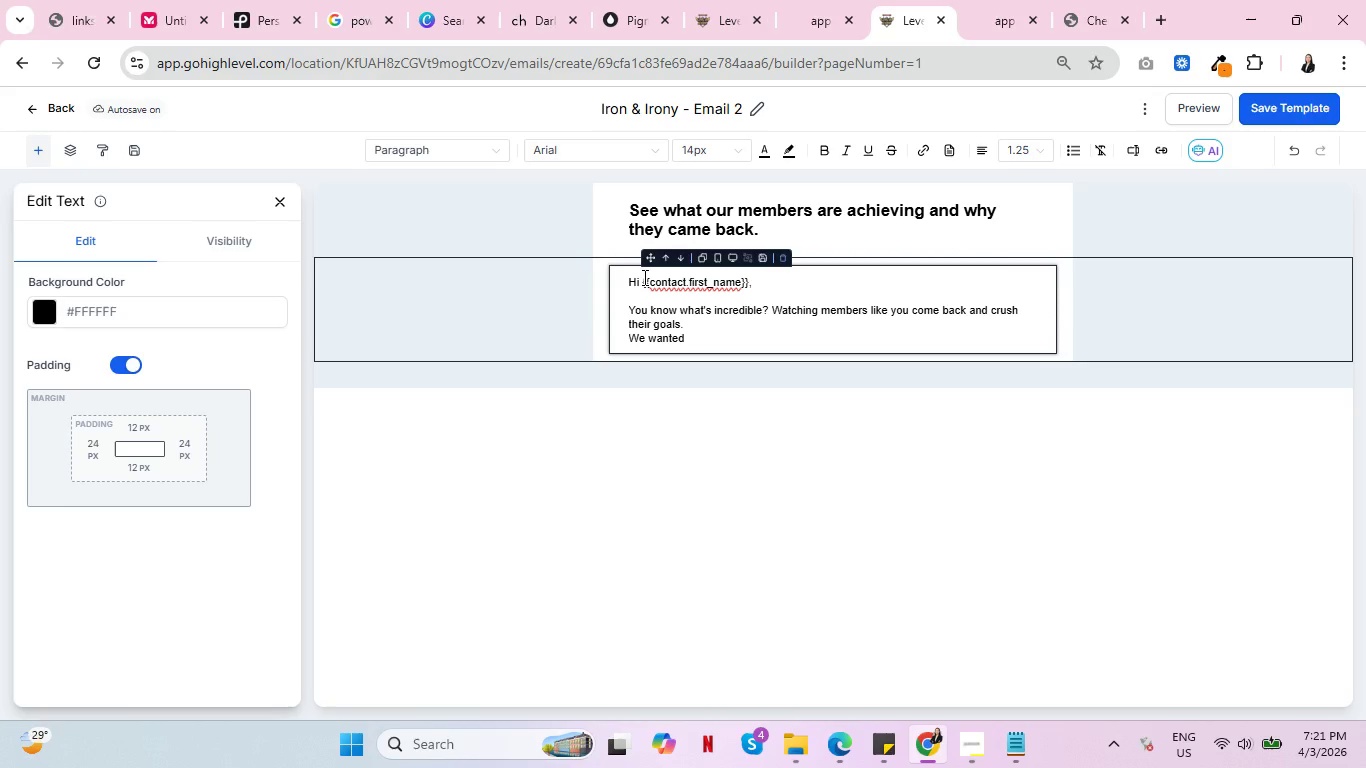 
key(Space)
 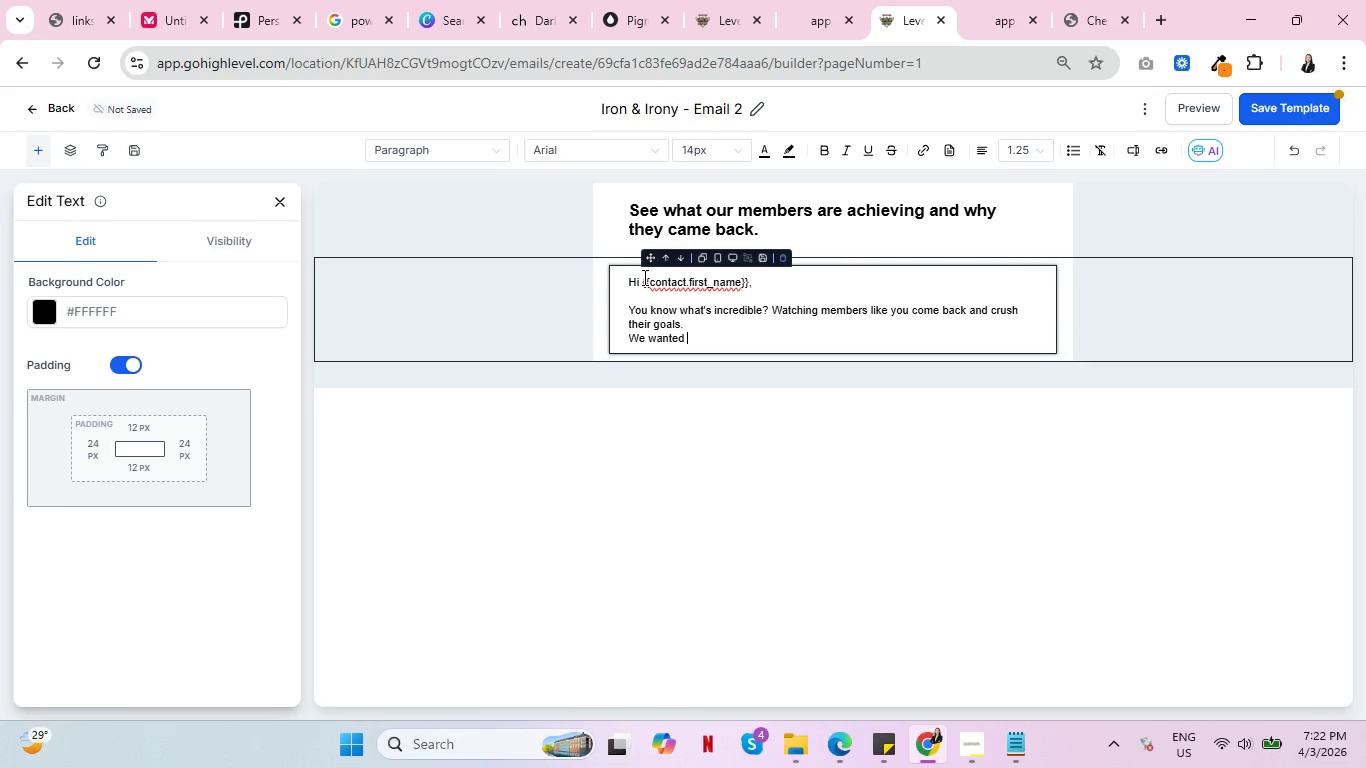 
wait(9.45)
 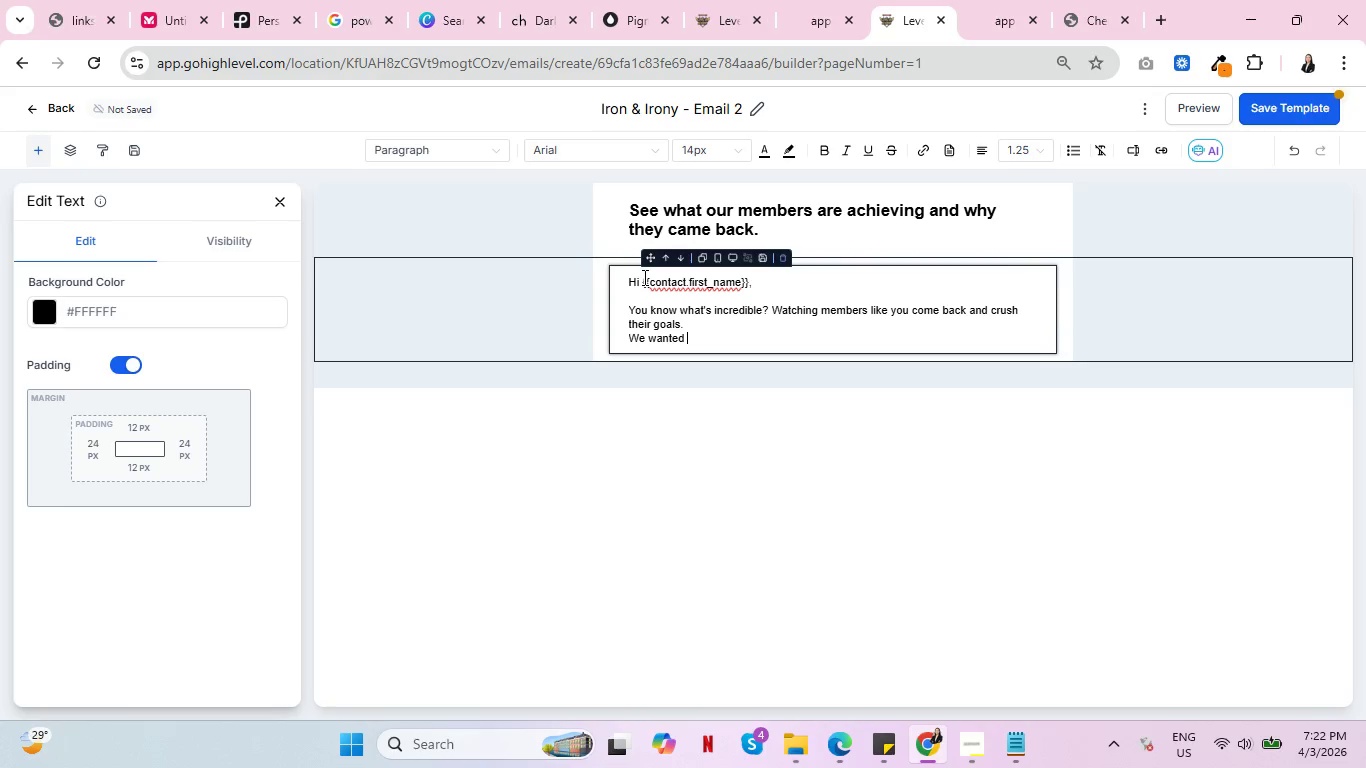 
type(to share )
 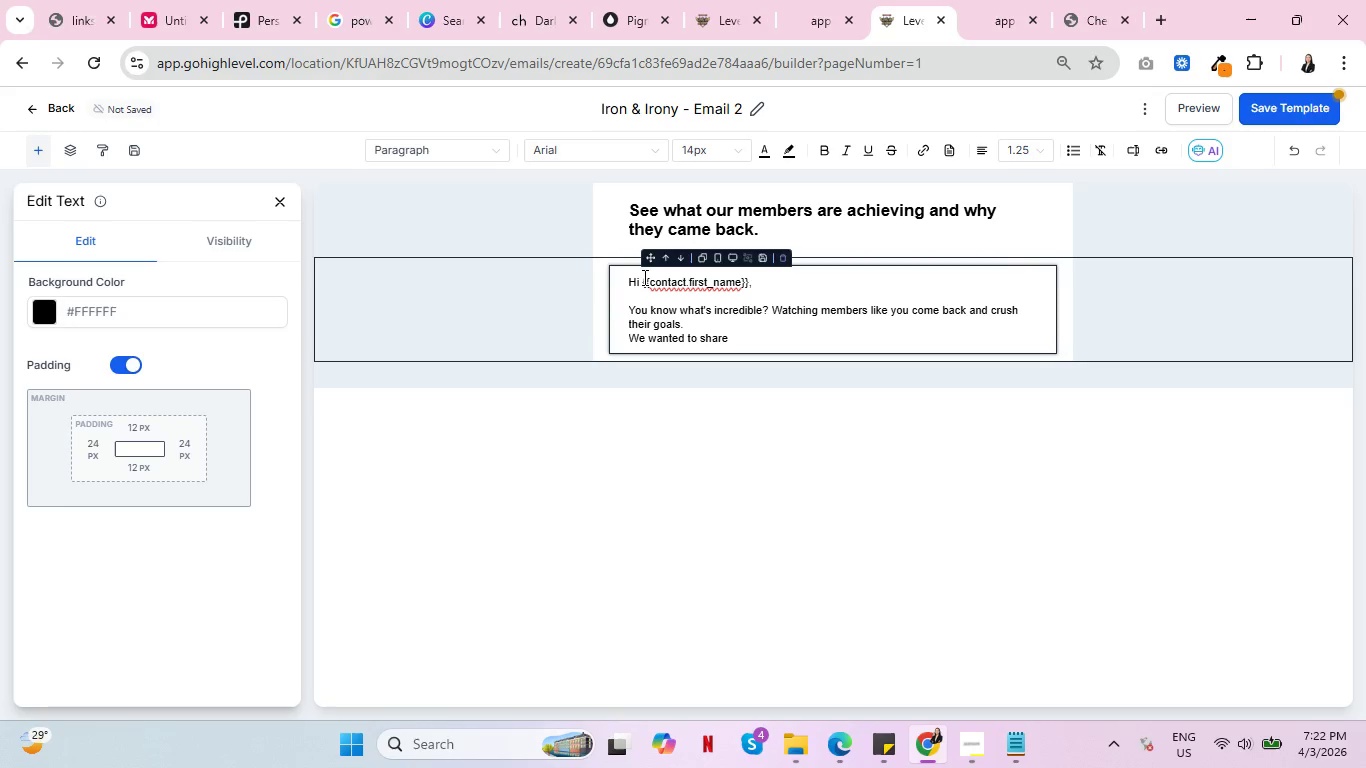 
type(a few )
 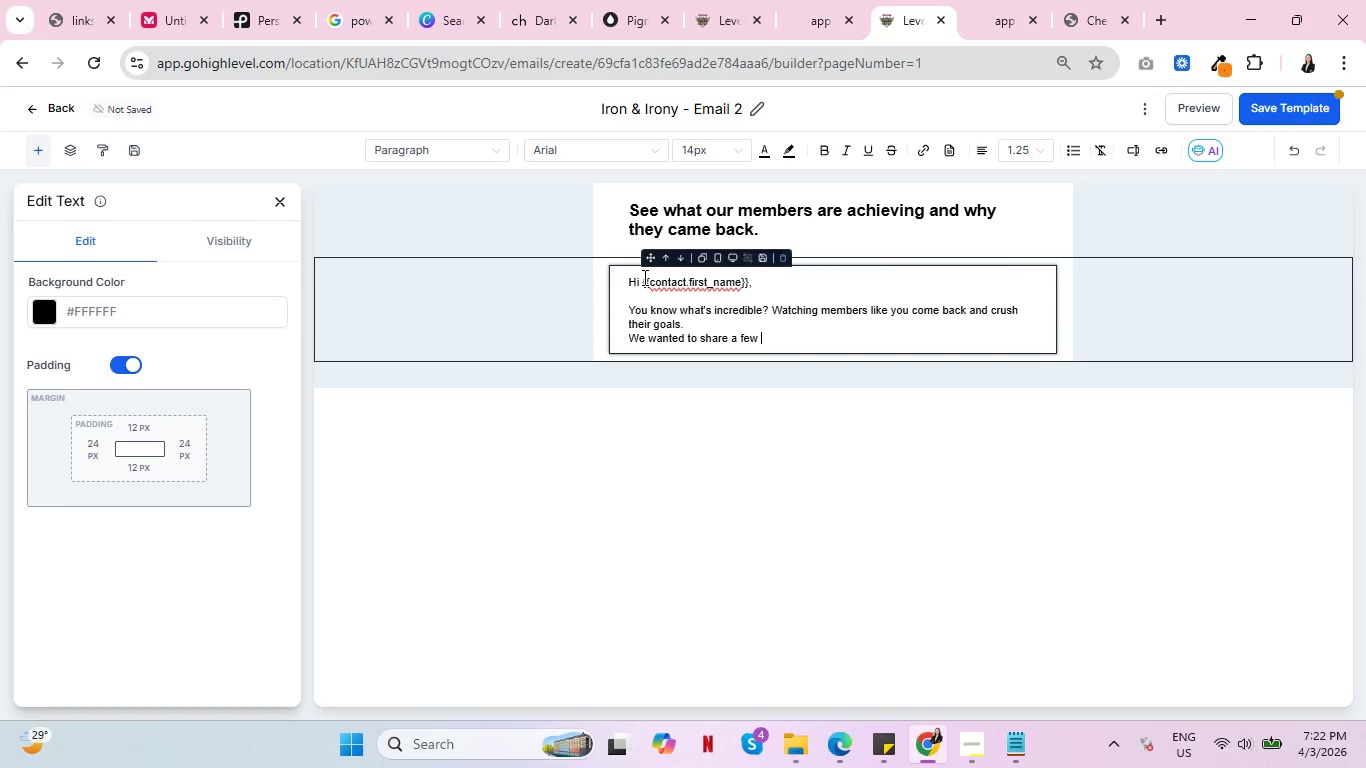 
wait(8.48)
 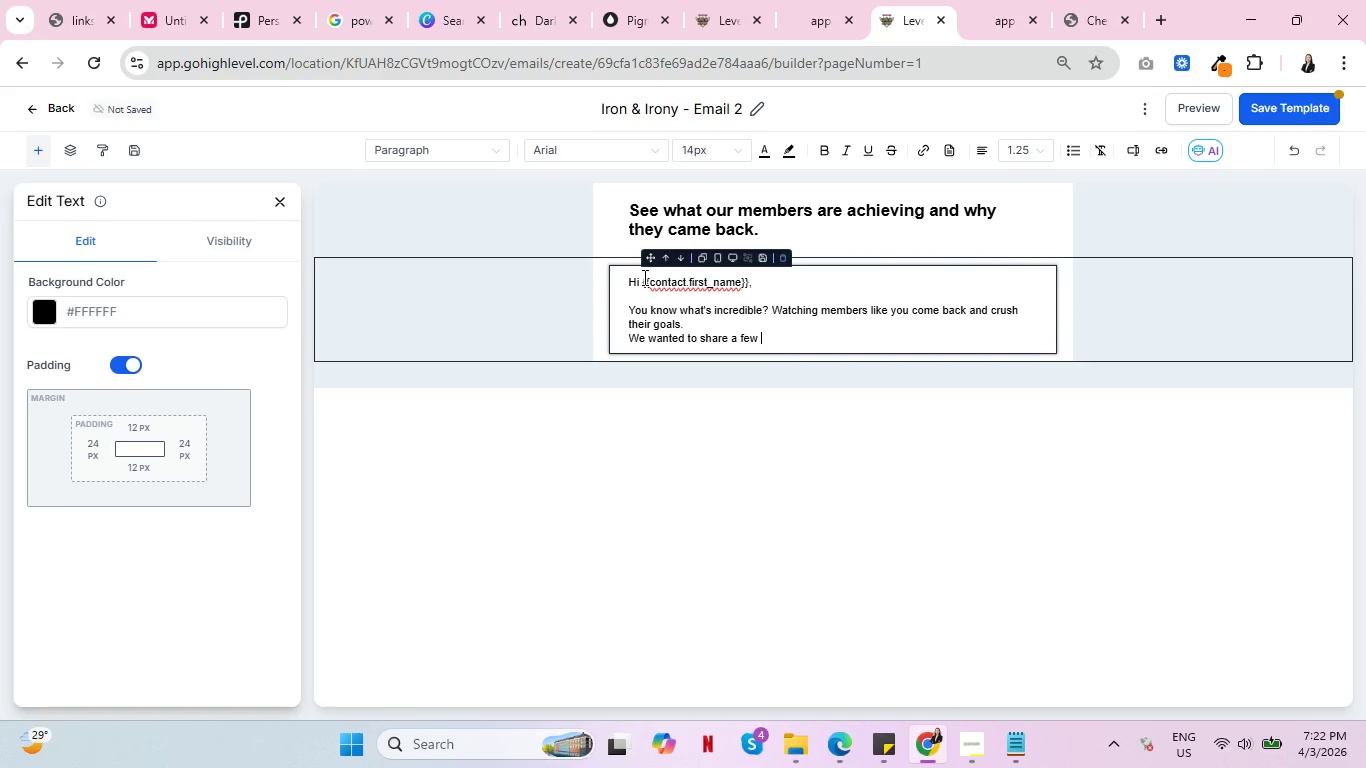 
type(stories )
 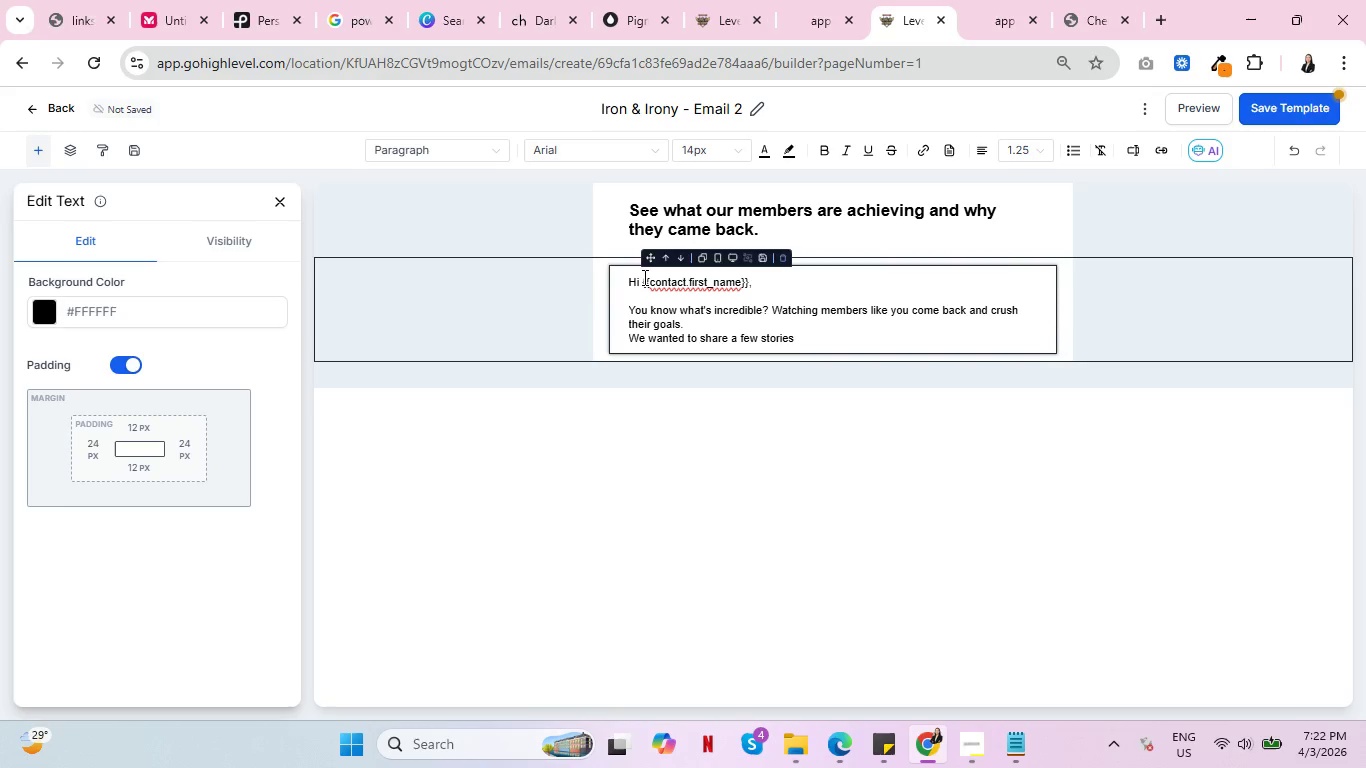 
type(from members )
 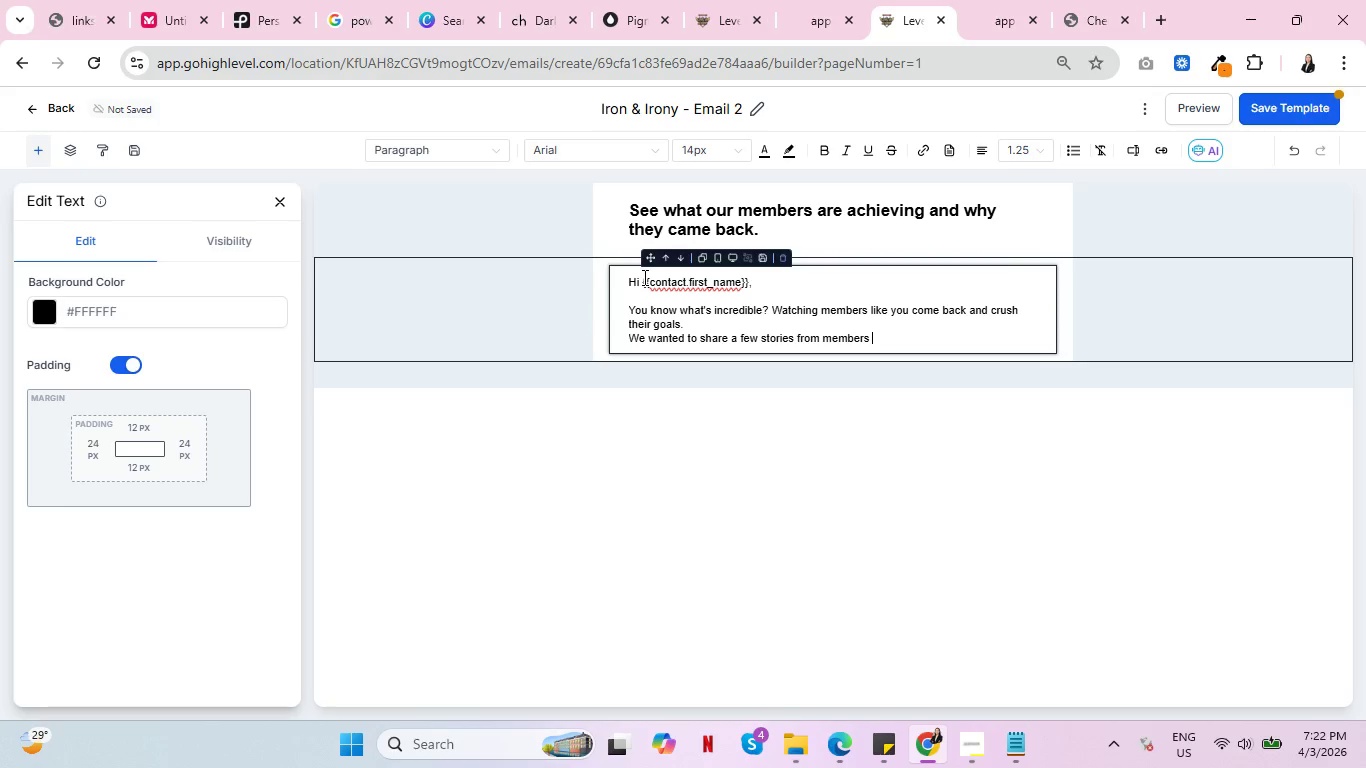 
wait(5.81)
 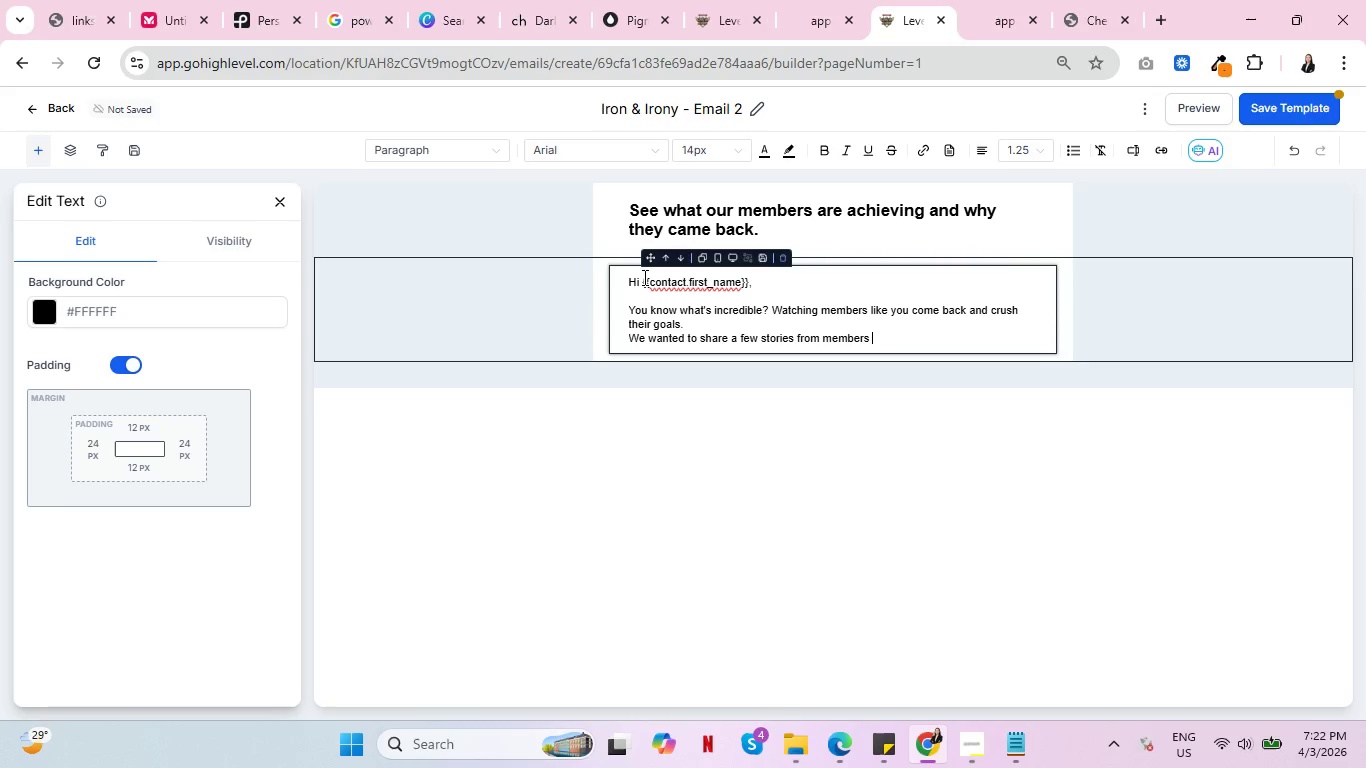 
type(who took )
 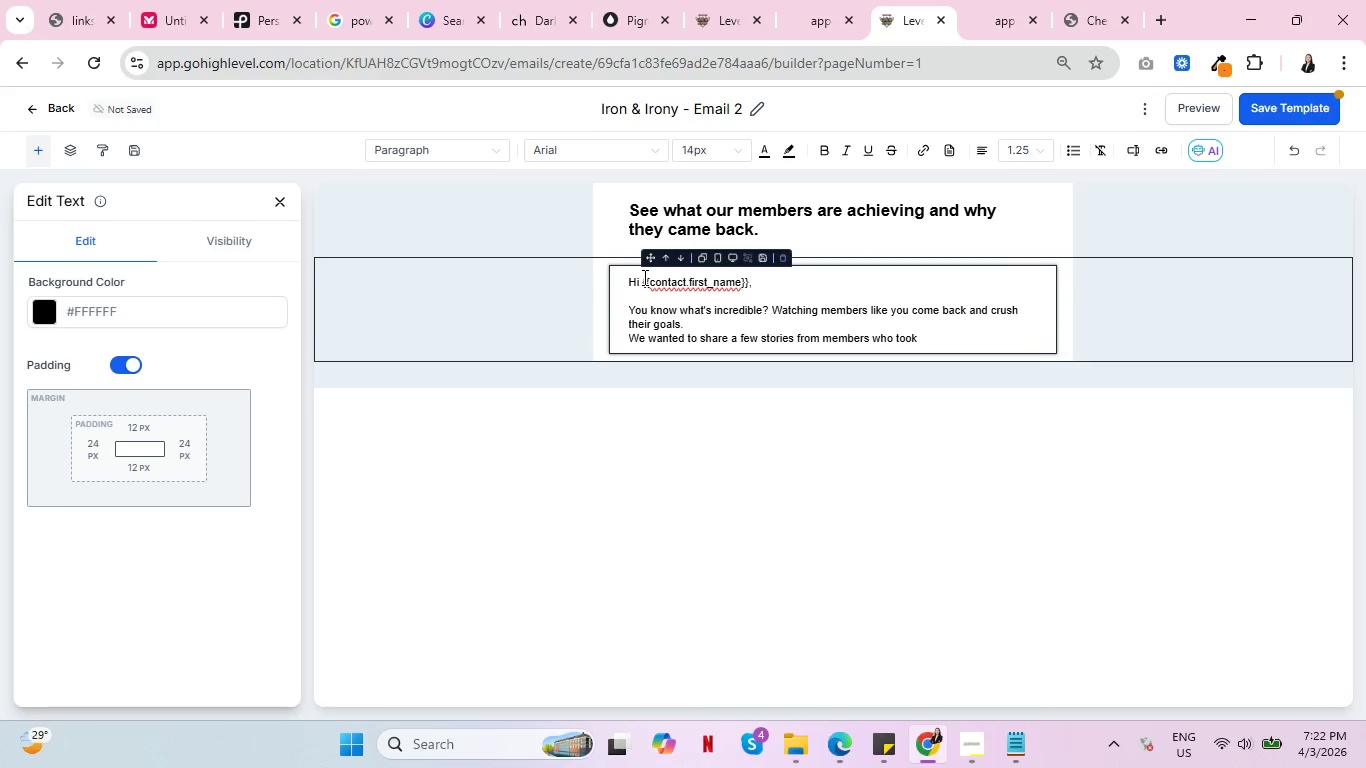 
type(the Streg)
key(Backspace)
type(ngth )
 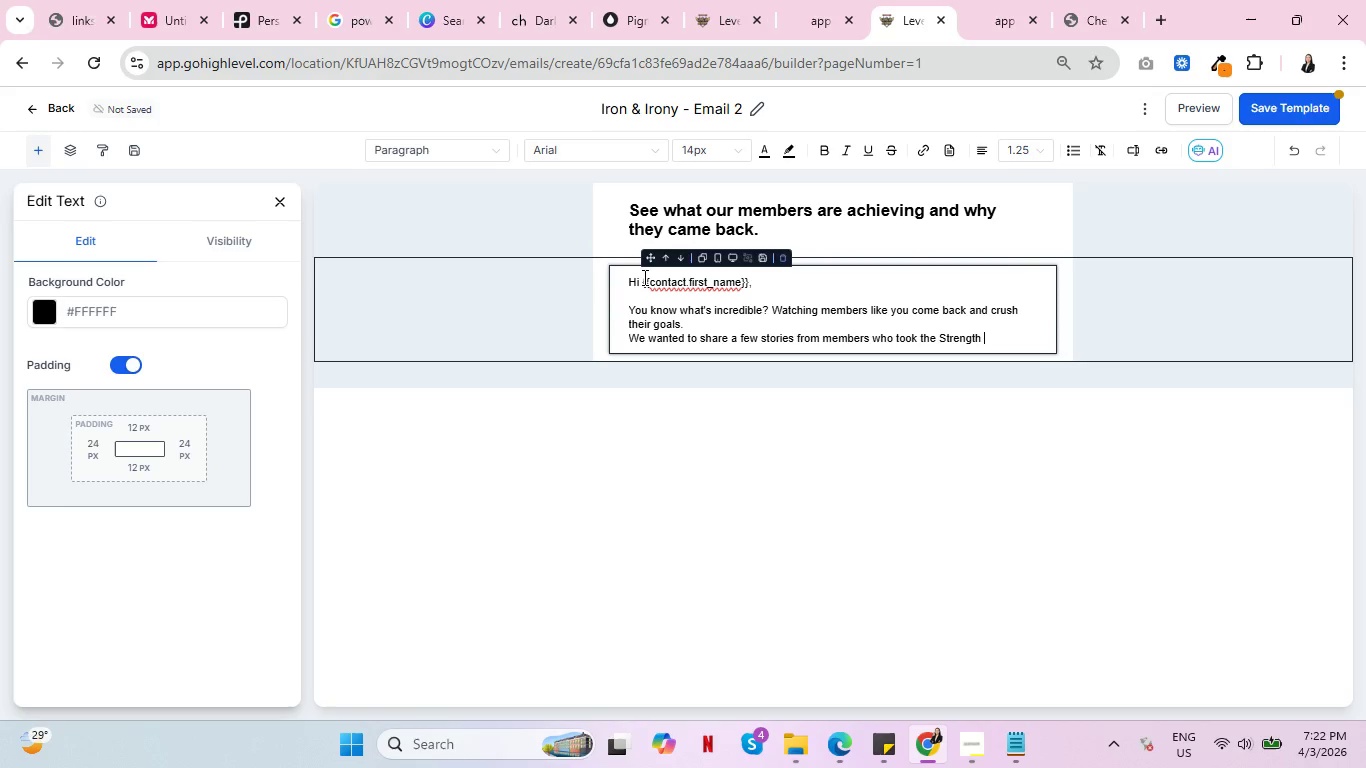 
type(Reset )
 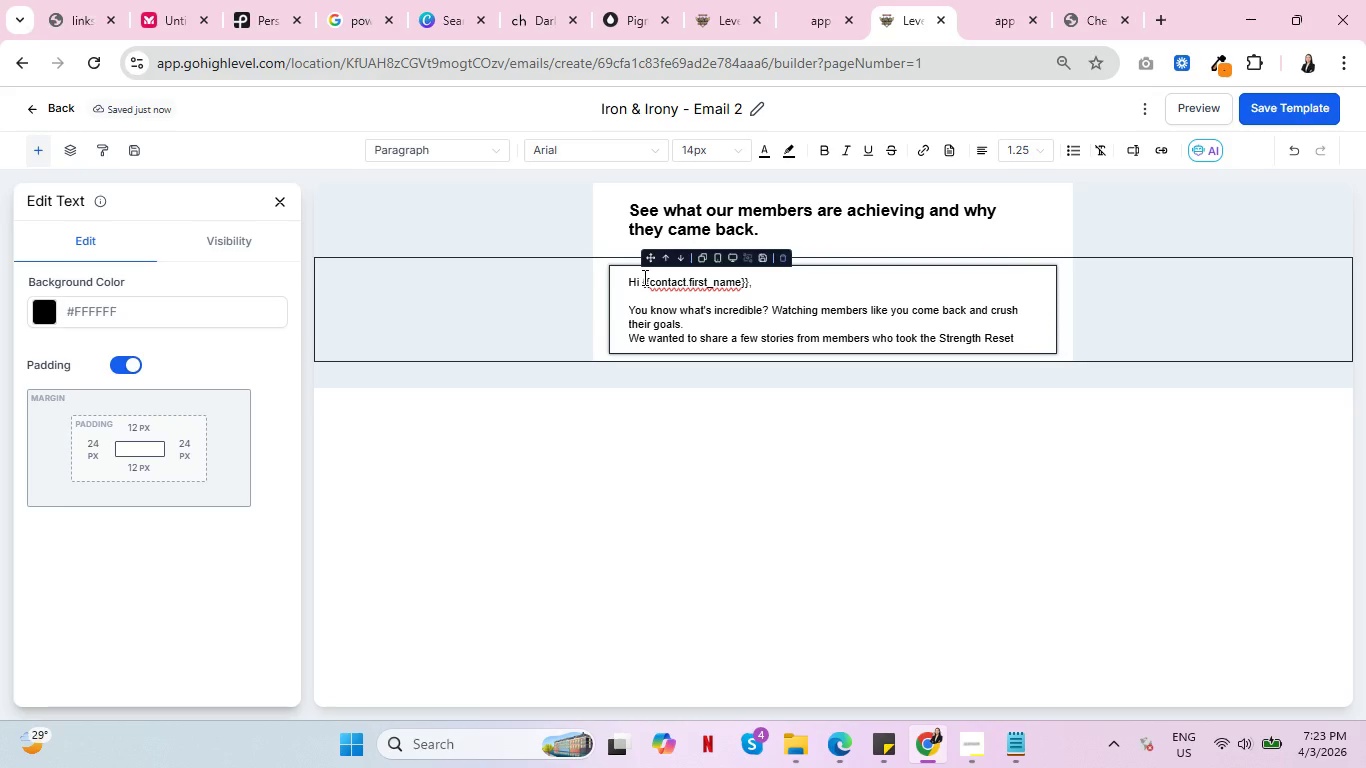 
wait(13.17)
 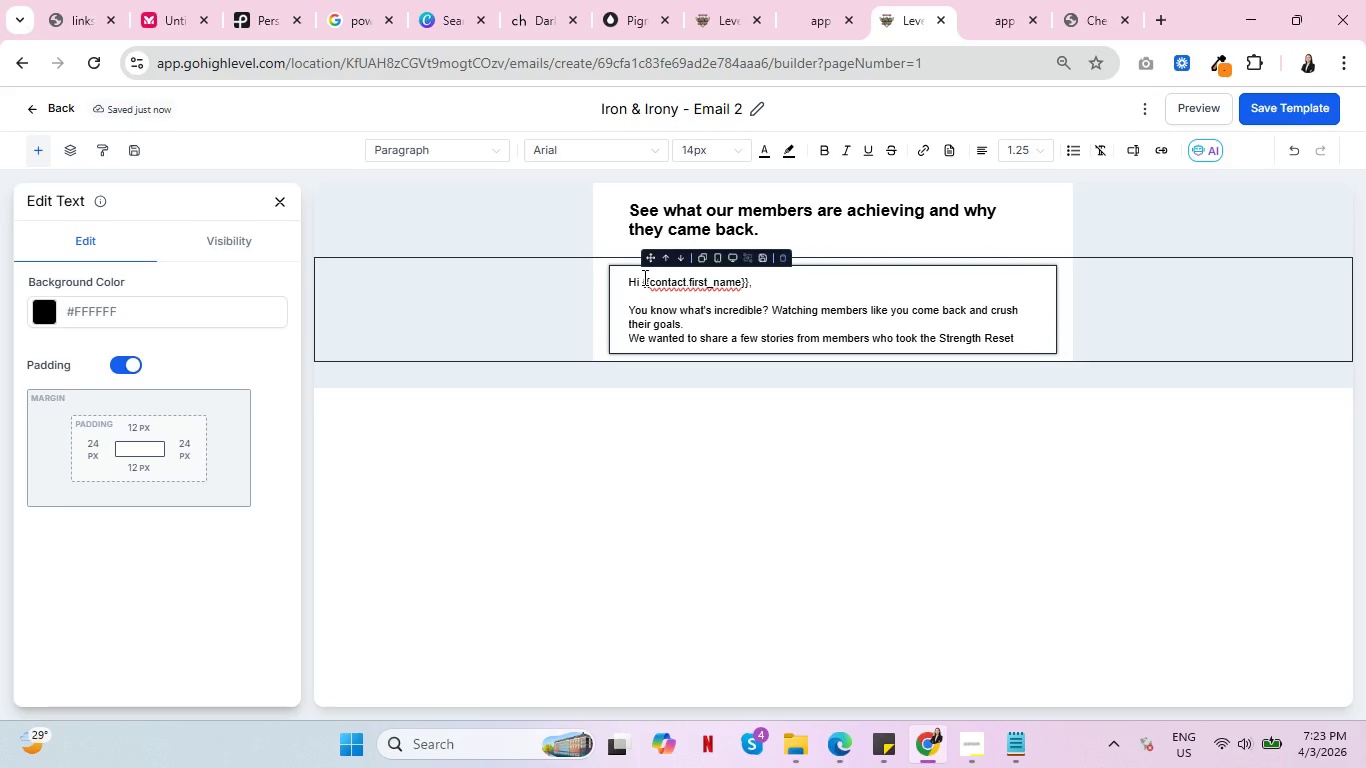 
type(and never looked back.)
 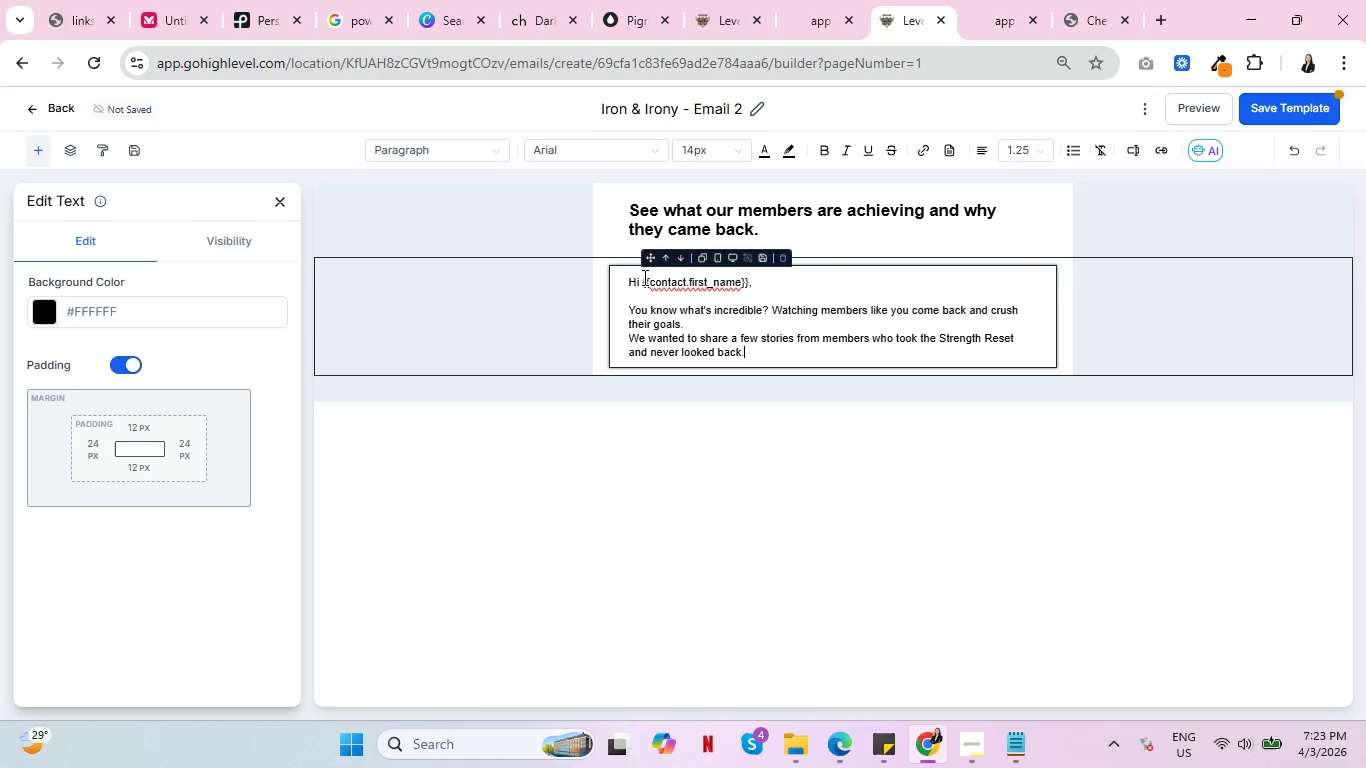 
key(Enter)
 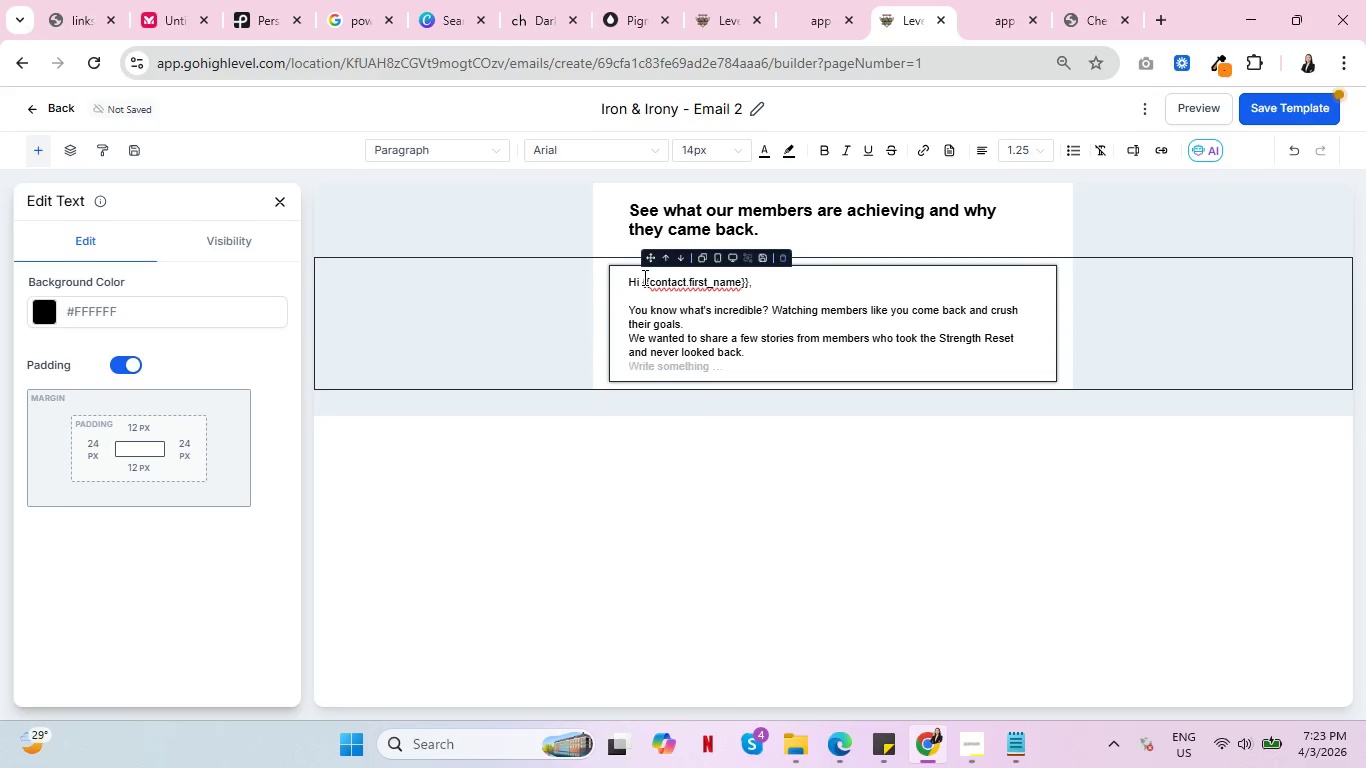 
key(Backspace)
 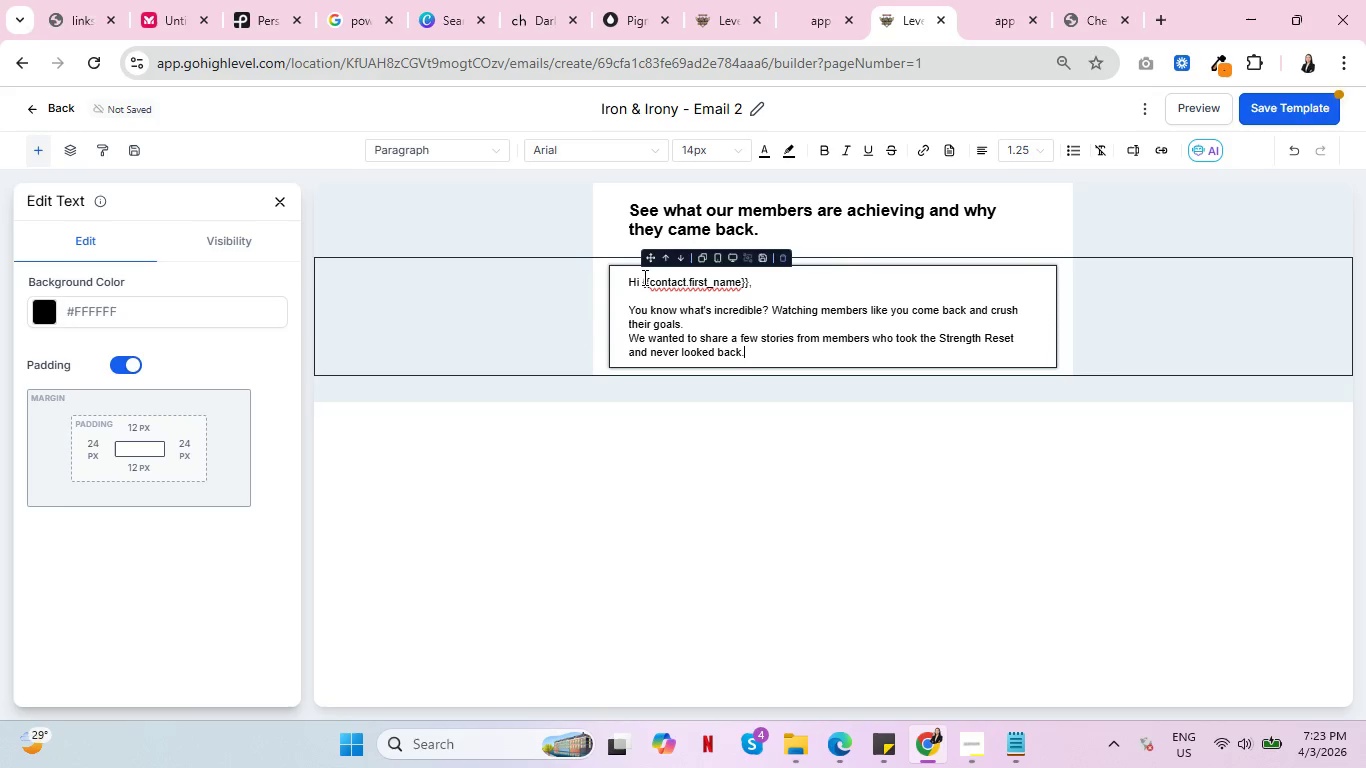 
key(Backspace)
 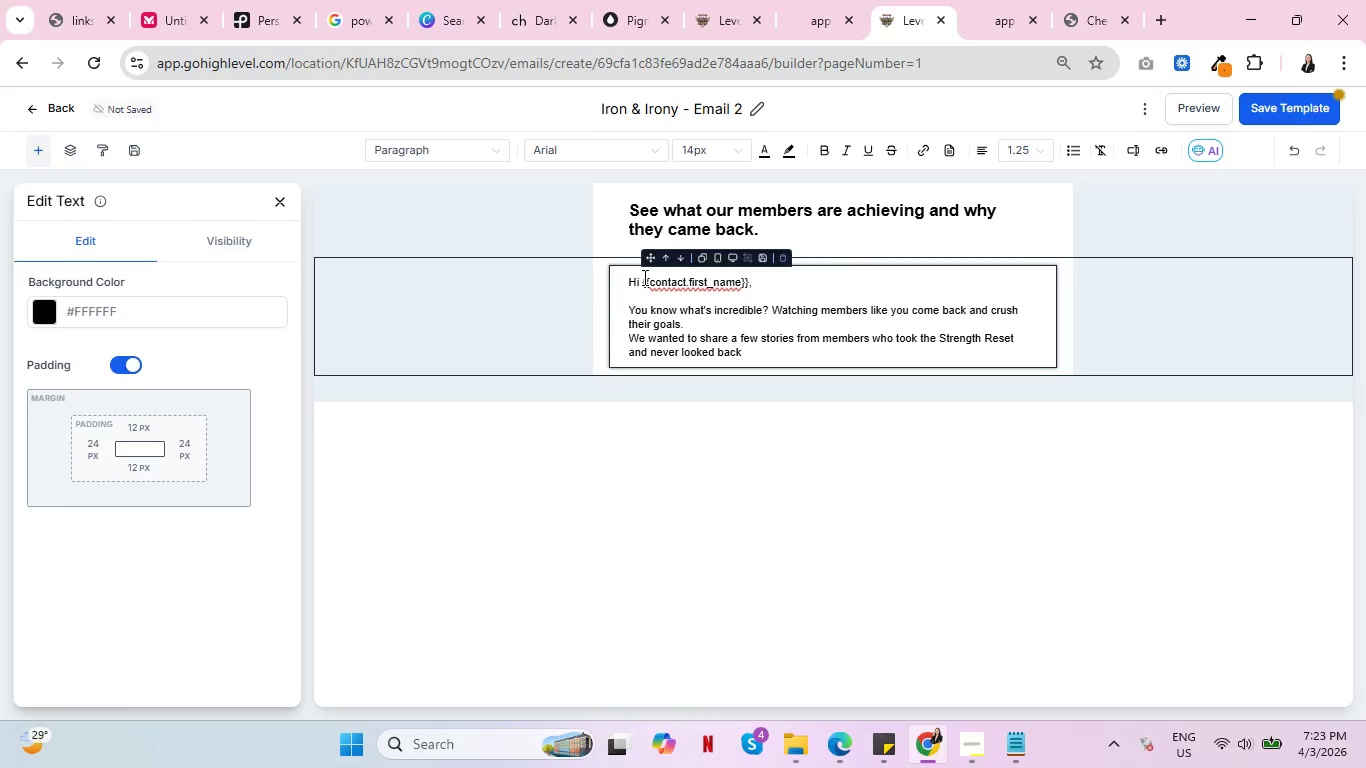 
key(Shift+ShiftRight)
 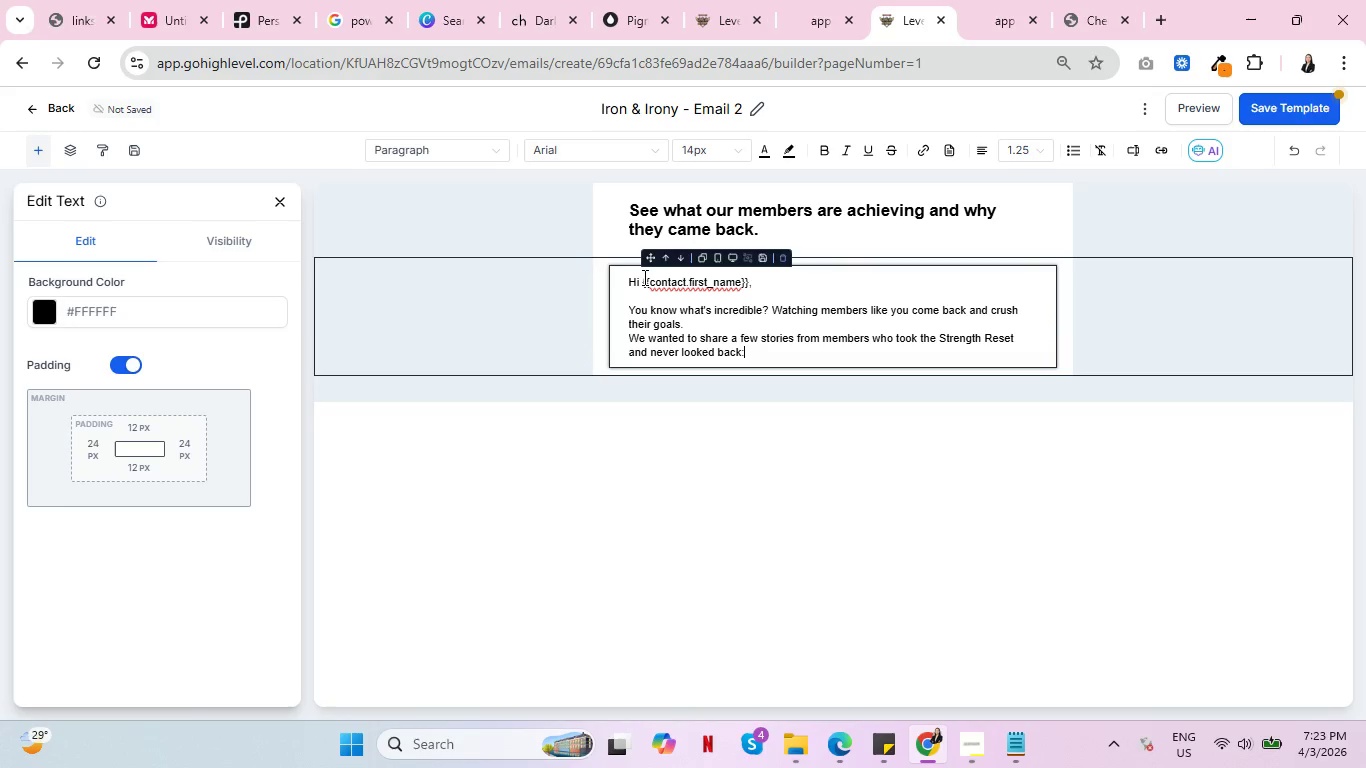 
key(Shift+Semicolon)
 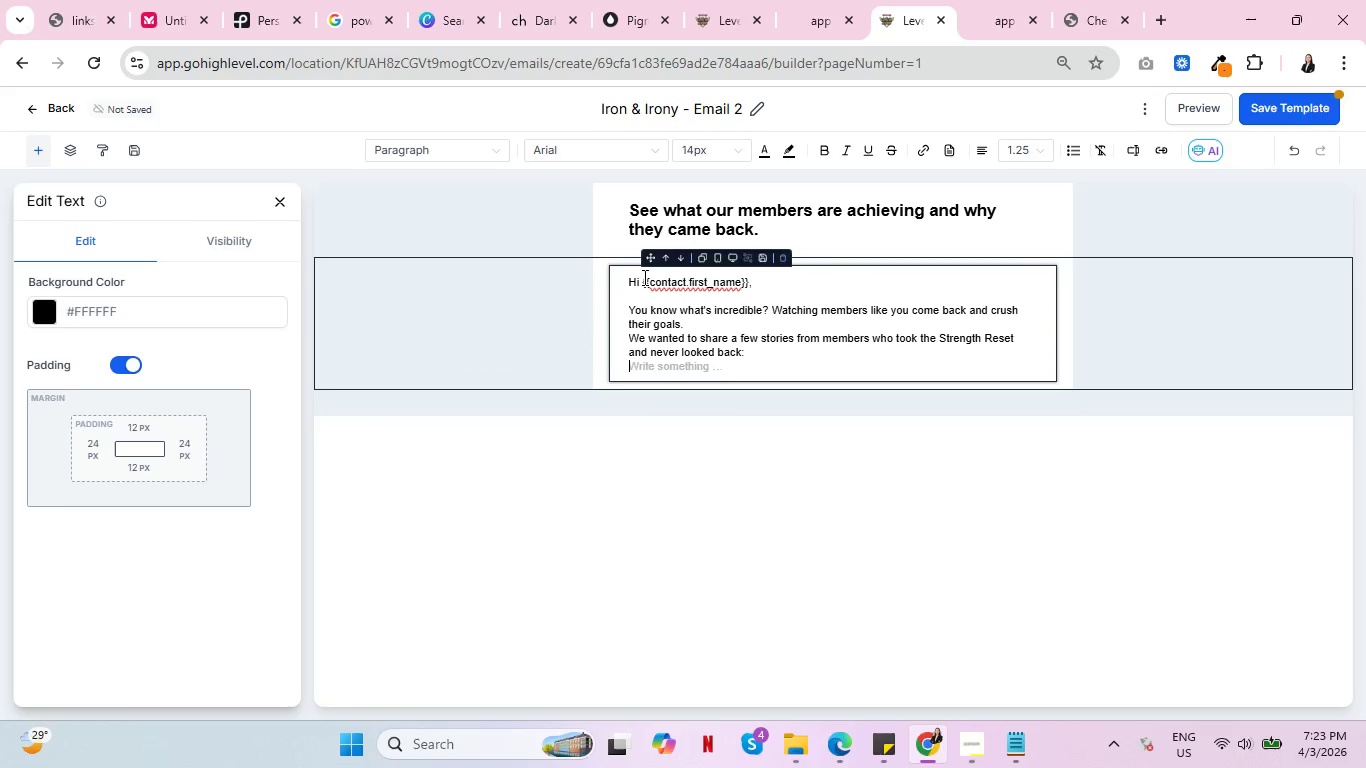 
key(Enter)
 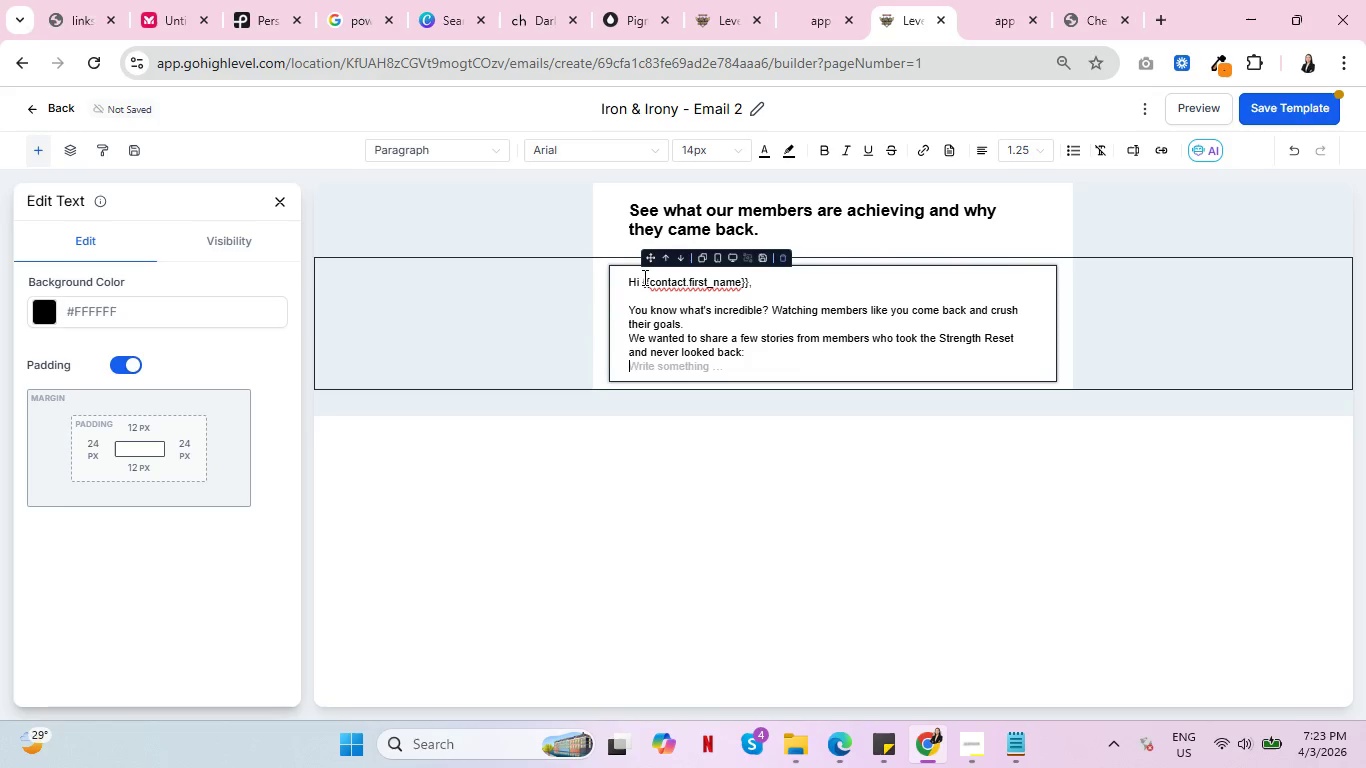 
key(Enter)
 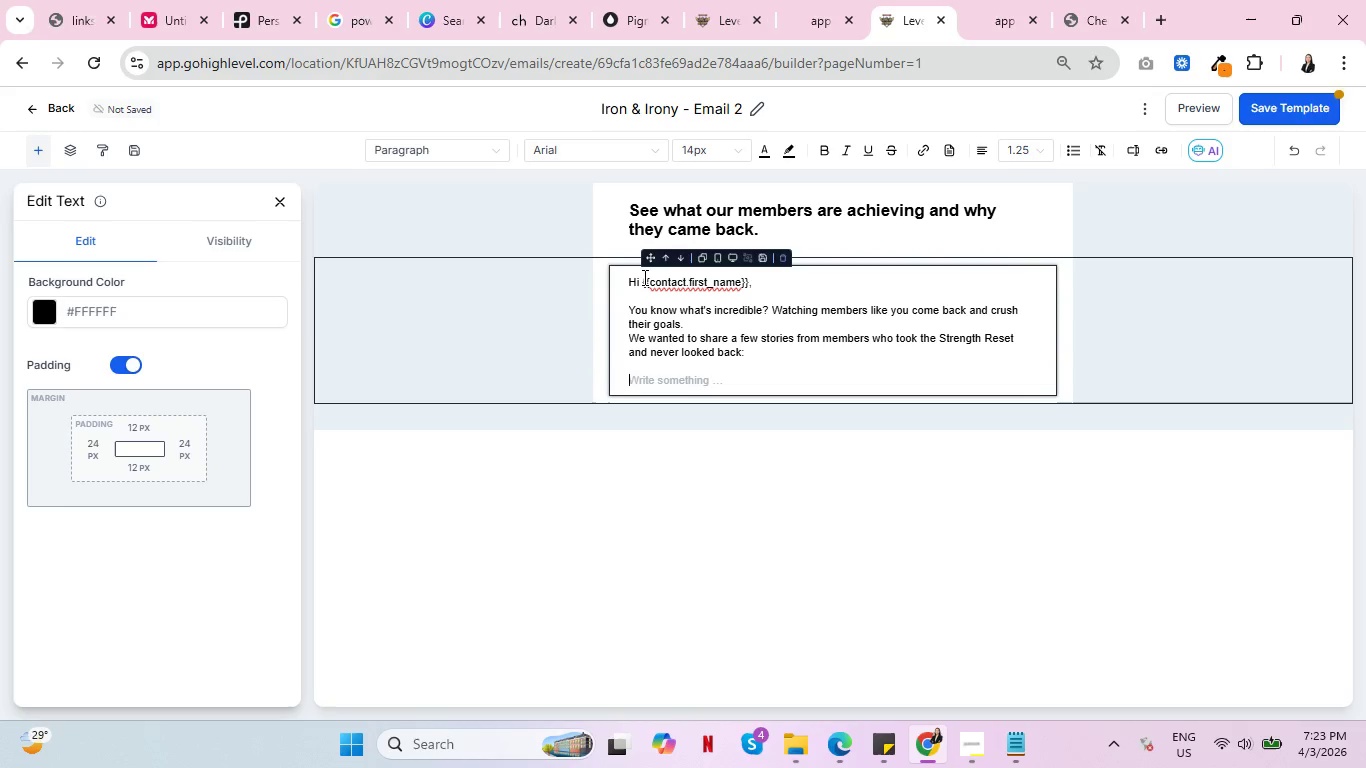 
key(Shift+ShiftRight)
 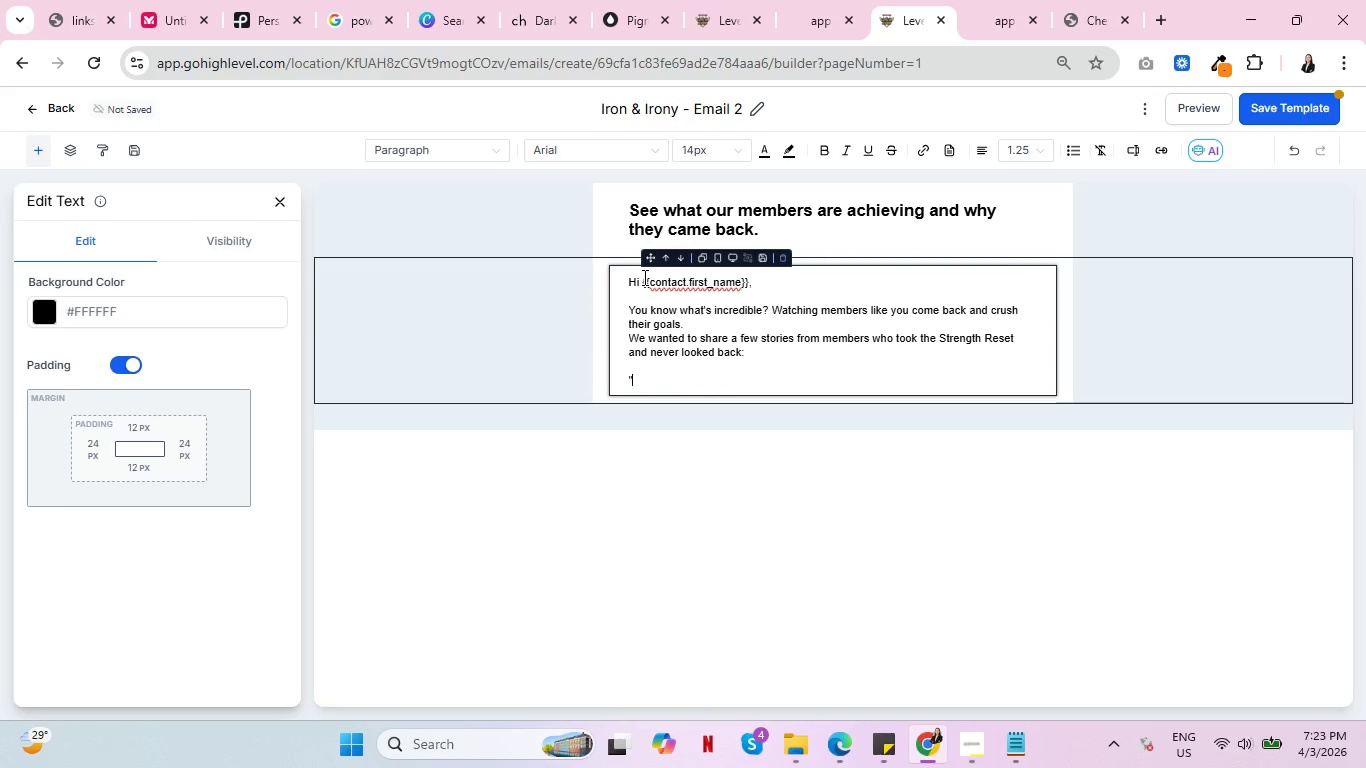 
key(Shift+Quote)
 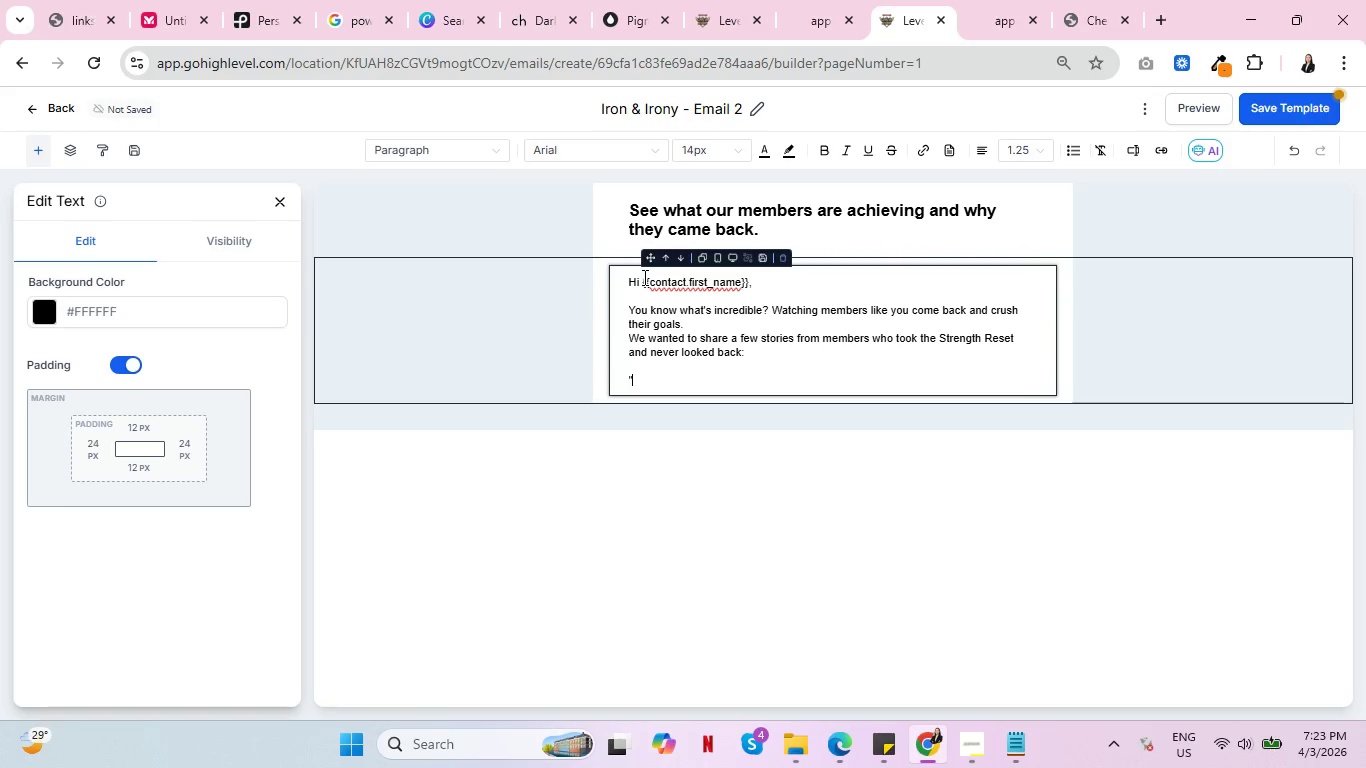 
type(I cam )
key(Backspace)
type(e ba)
 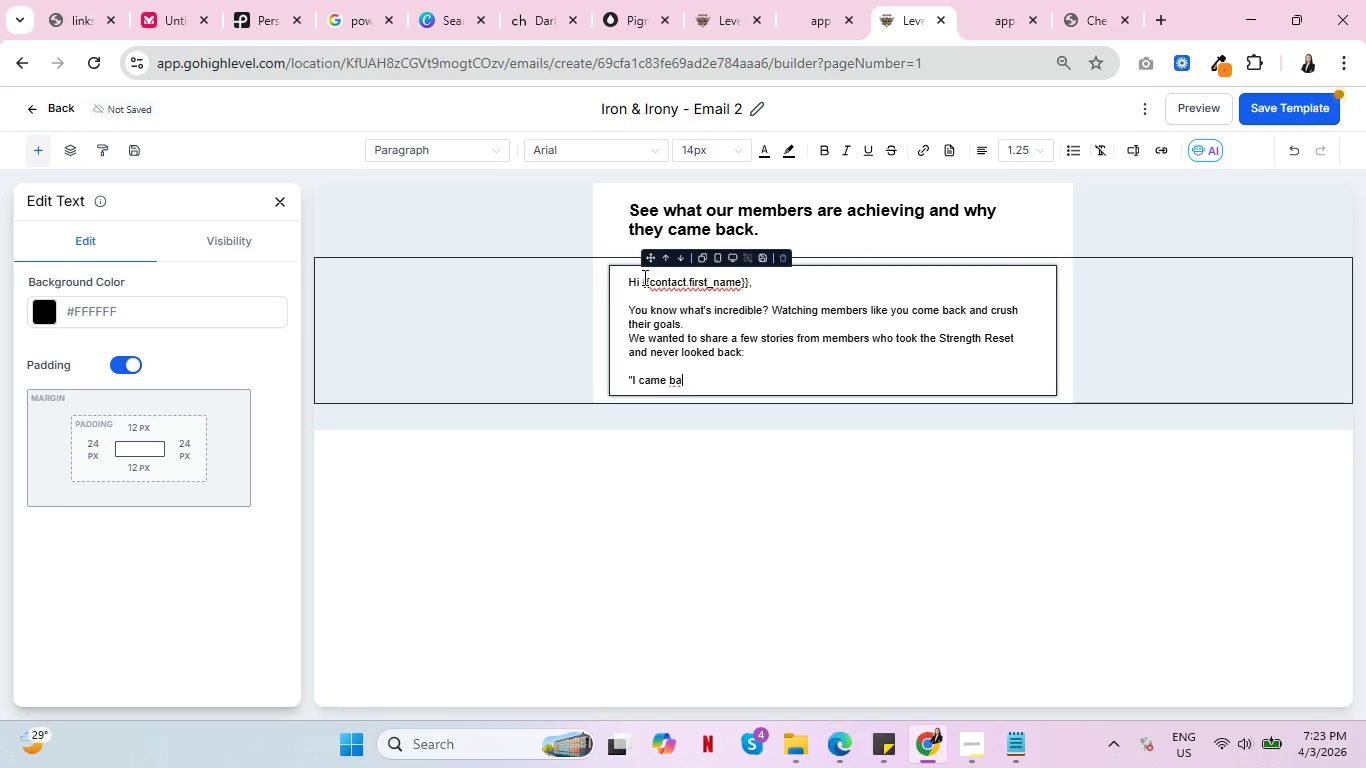 
key(Backspace)
 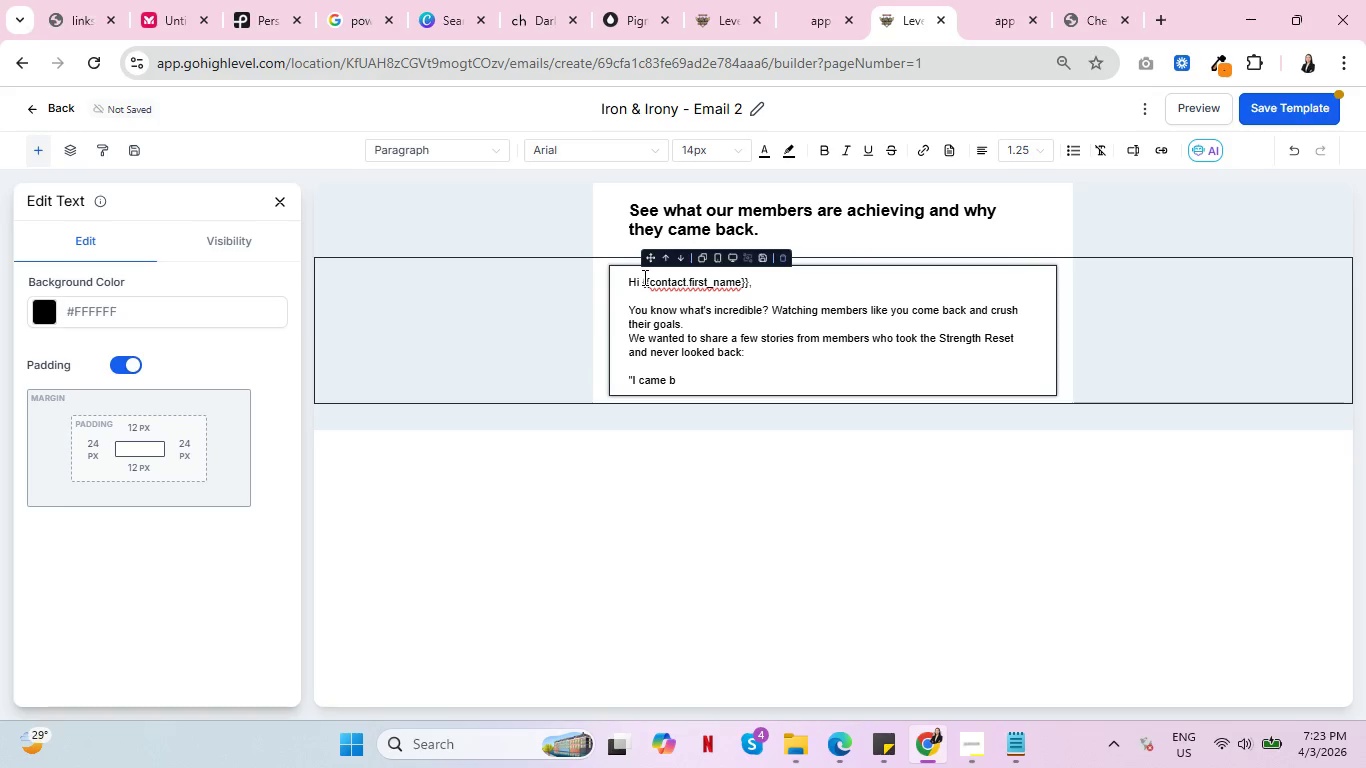 
key(Backspace)
 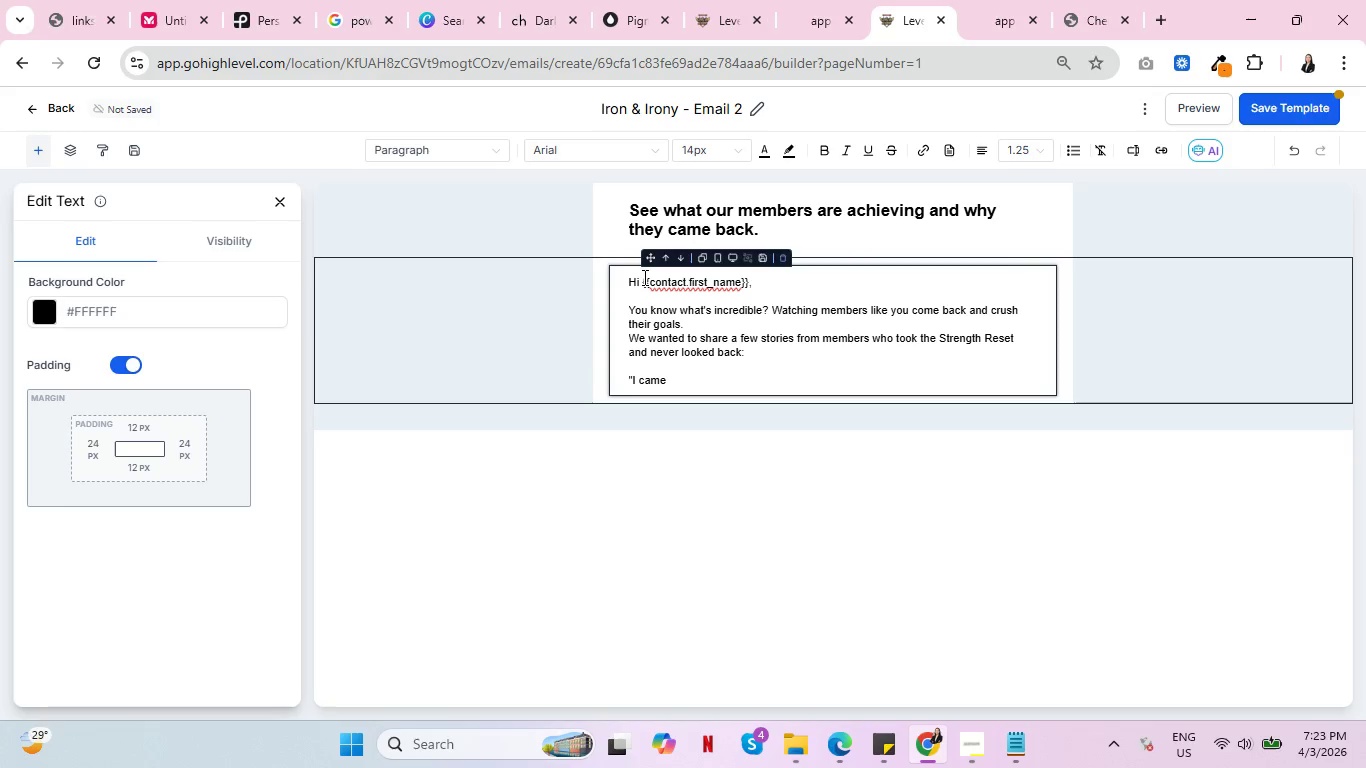 
key(Backspace)
 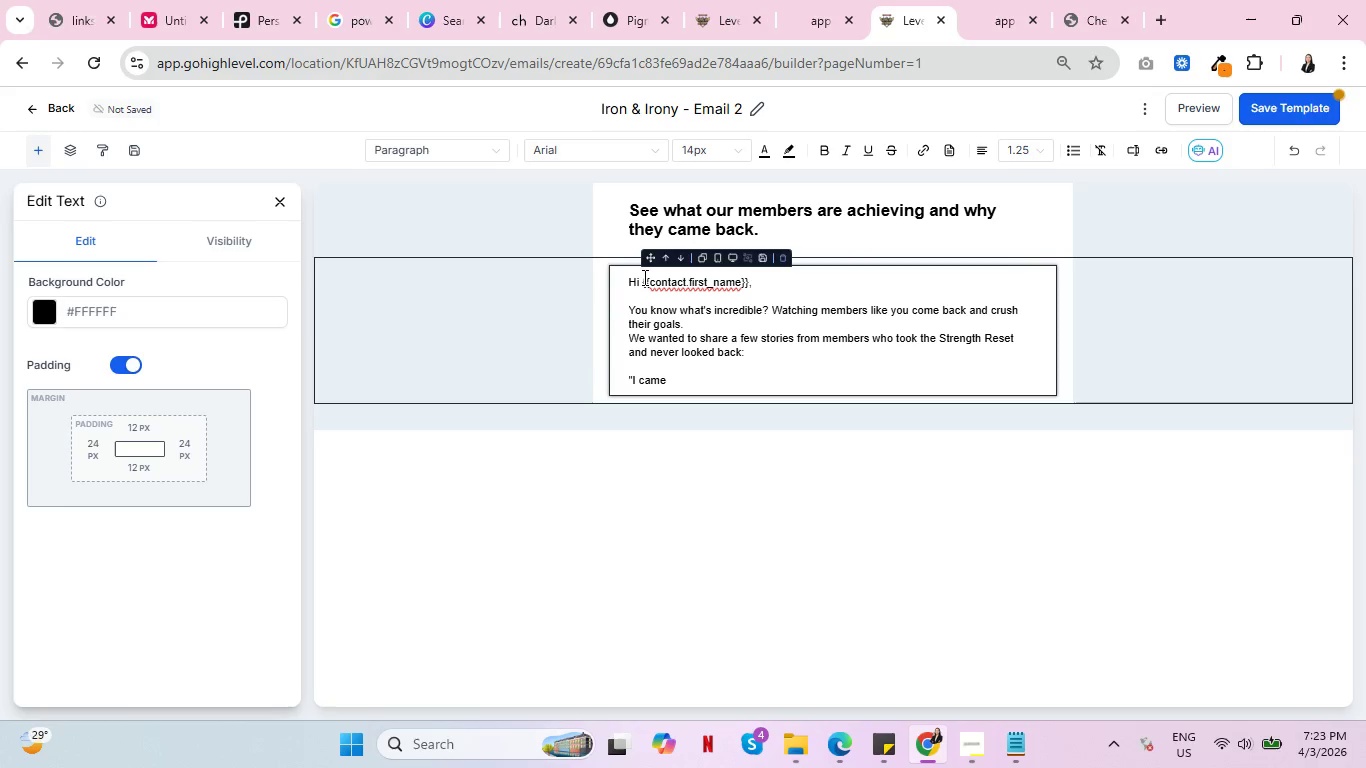 
key(Backspace)
 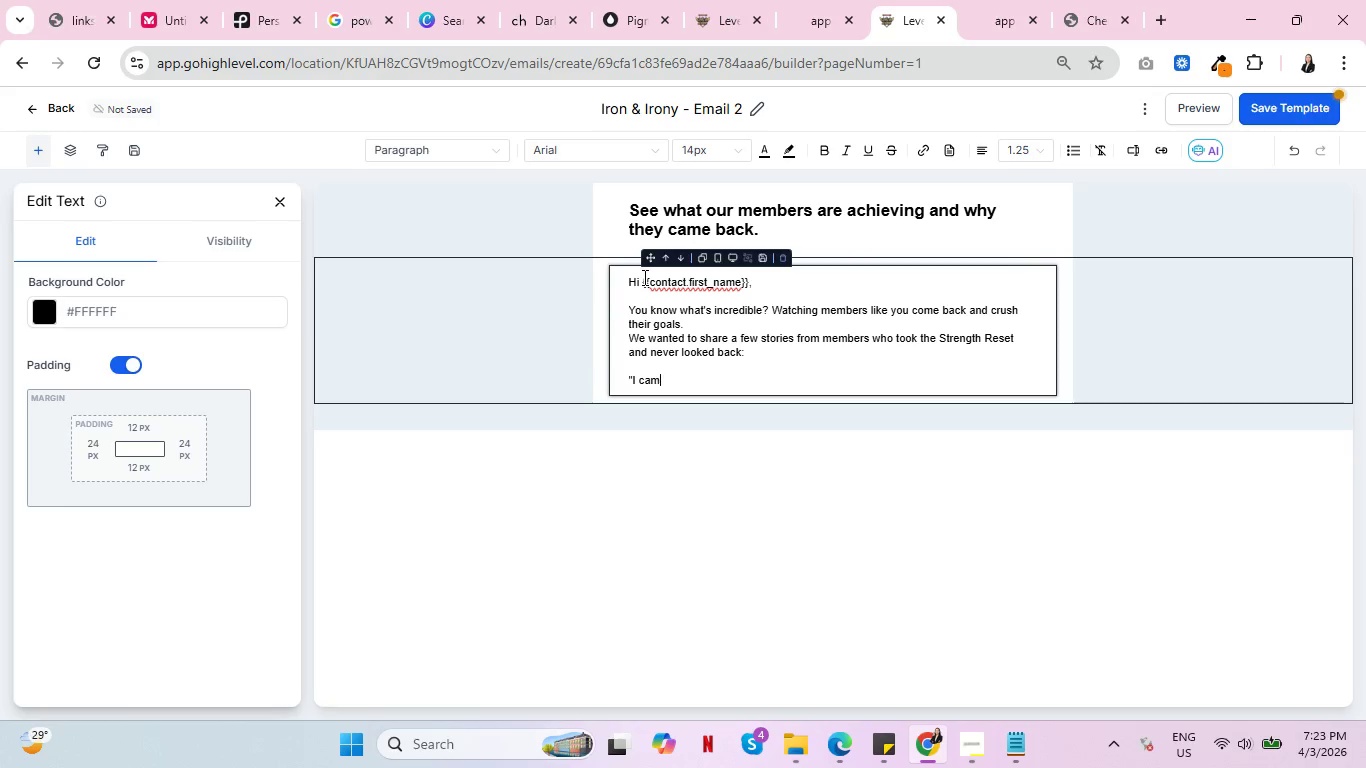 
key(Backspace)
 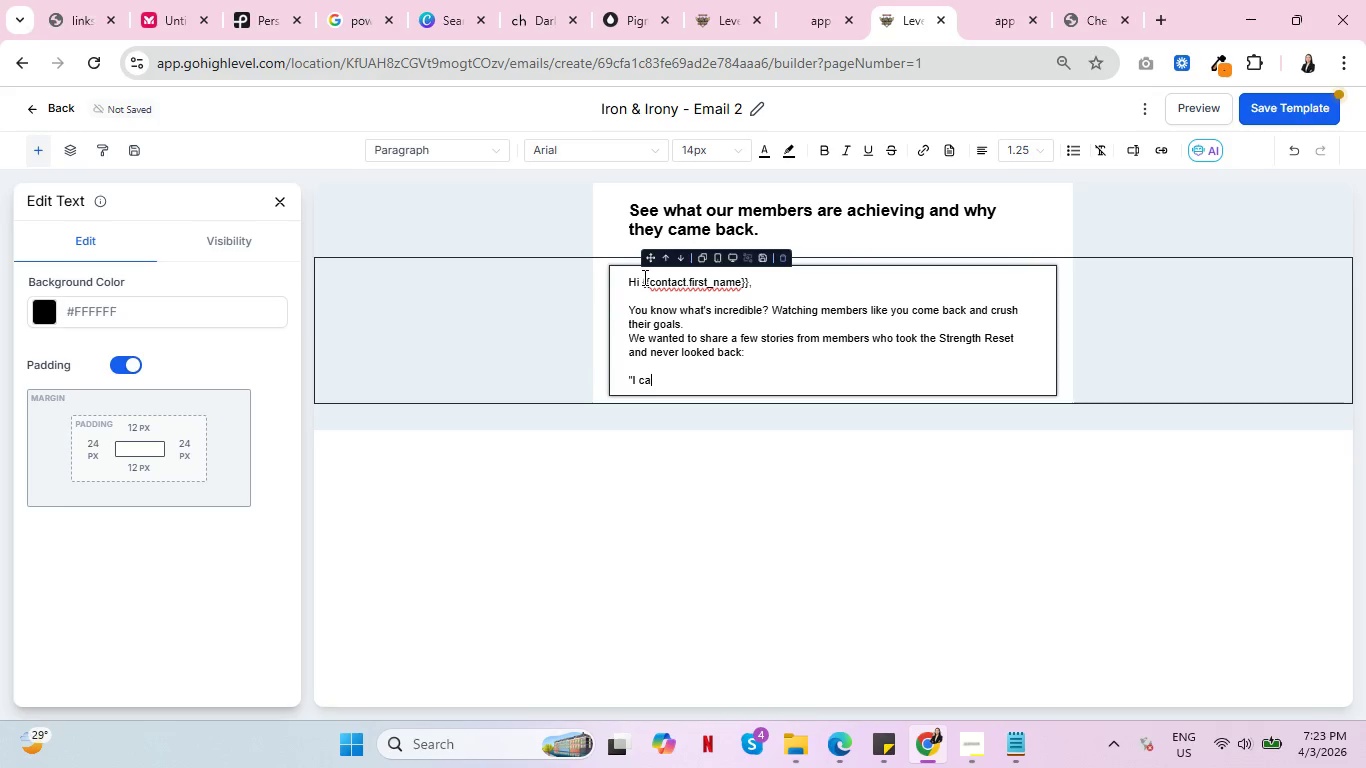 
key(Backspace)
 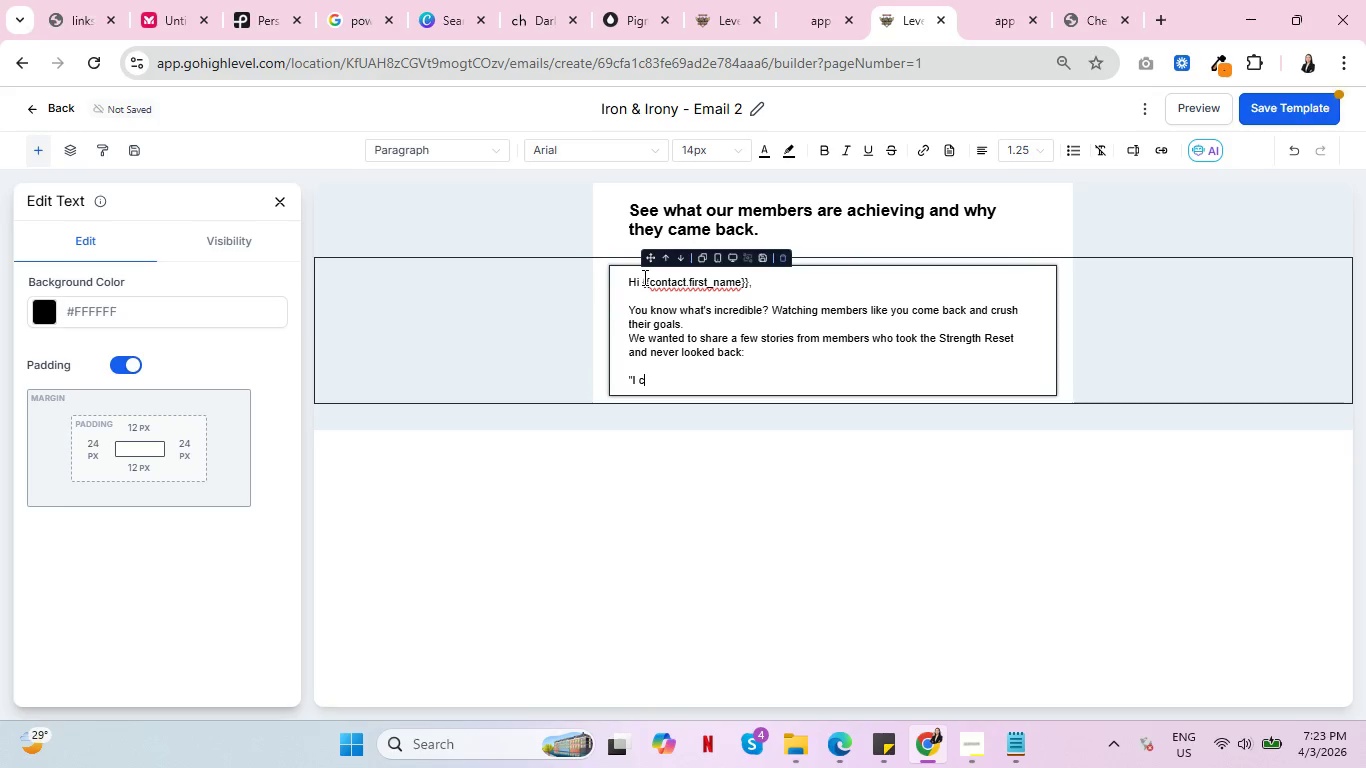 
key(Backspace)
 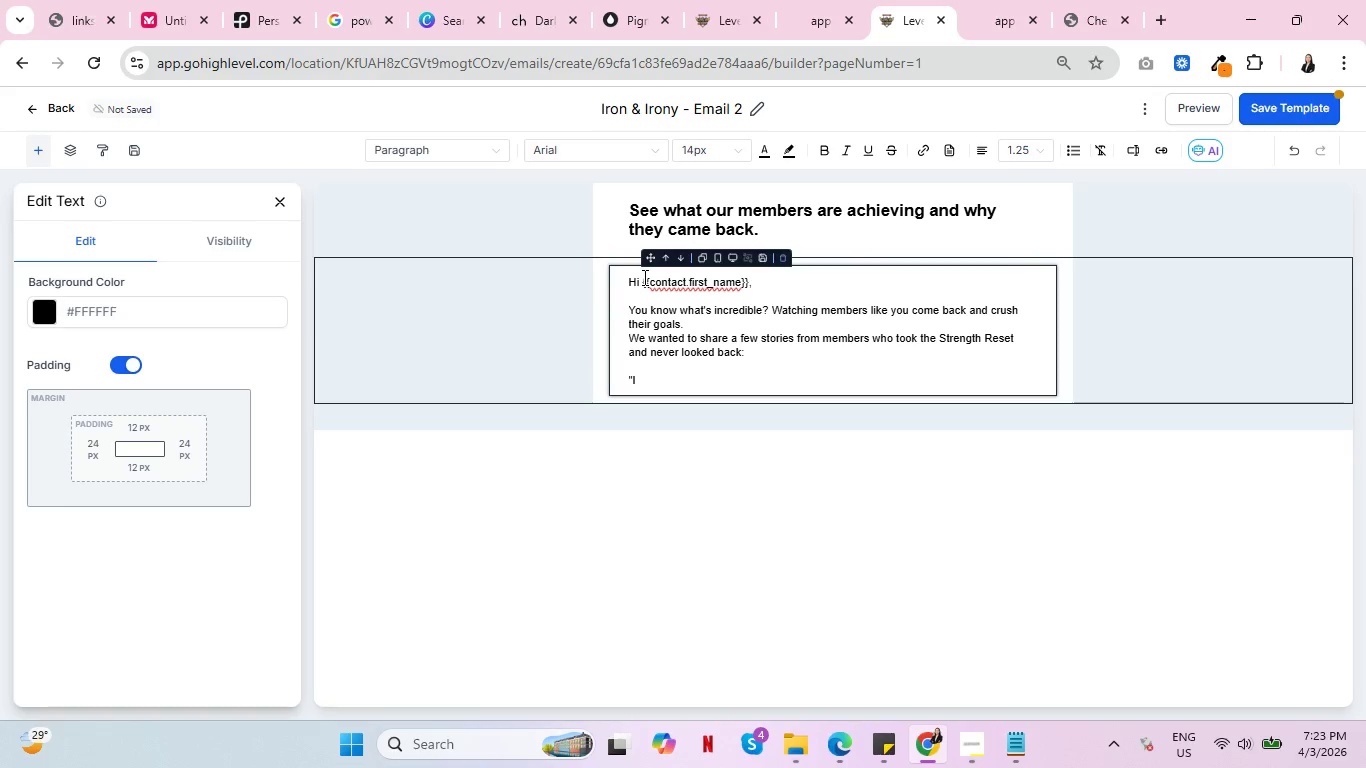 
key(Backspace)
 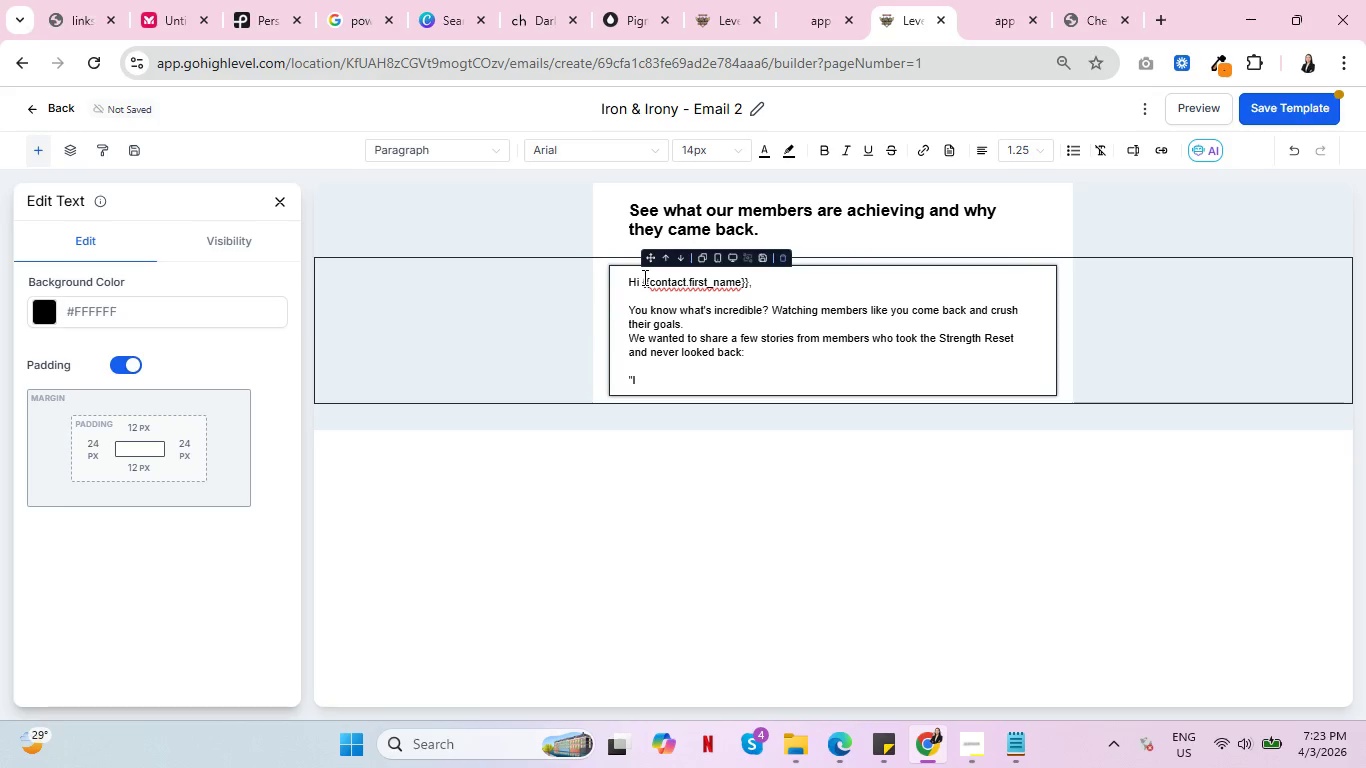 
key(Backspace)
 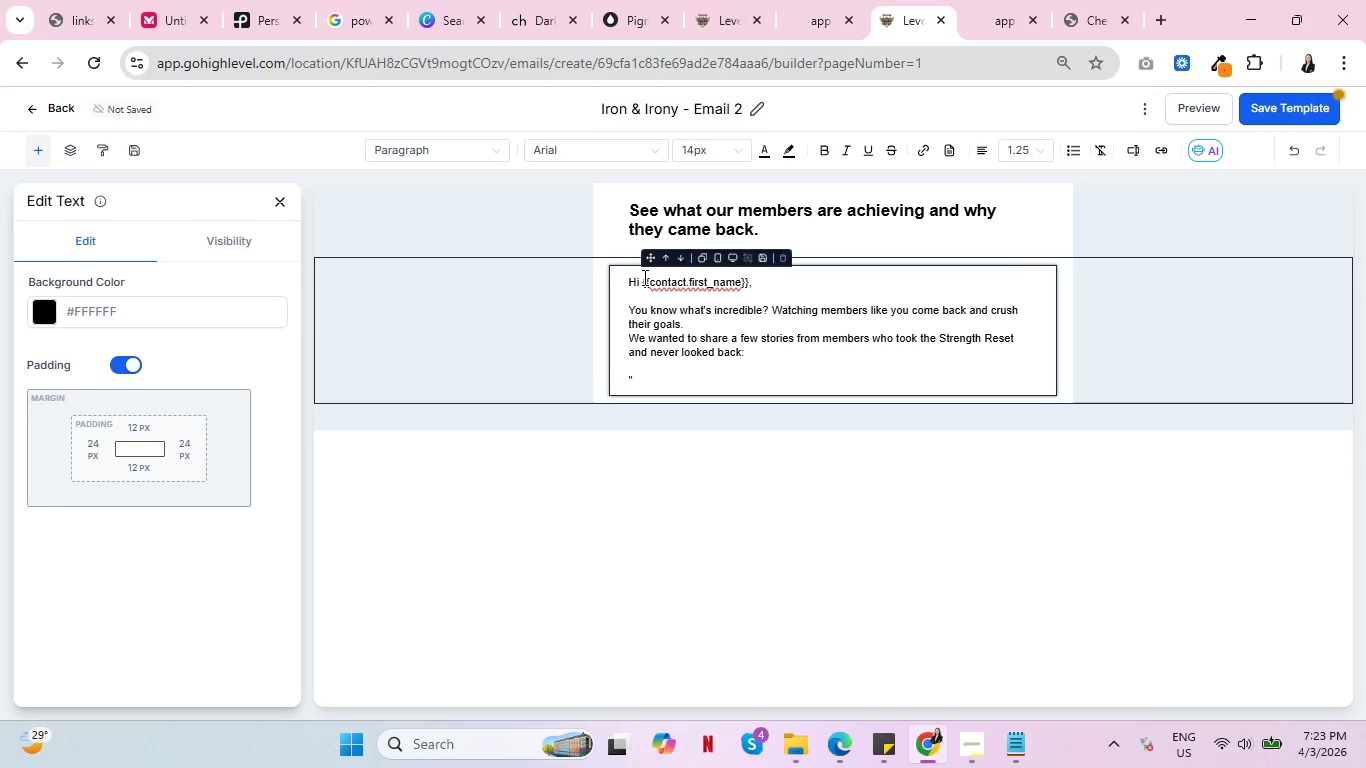 
key(Backspace)
 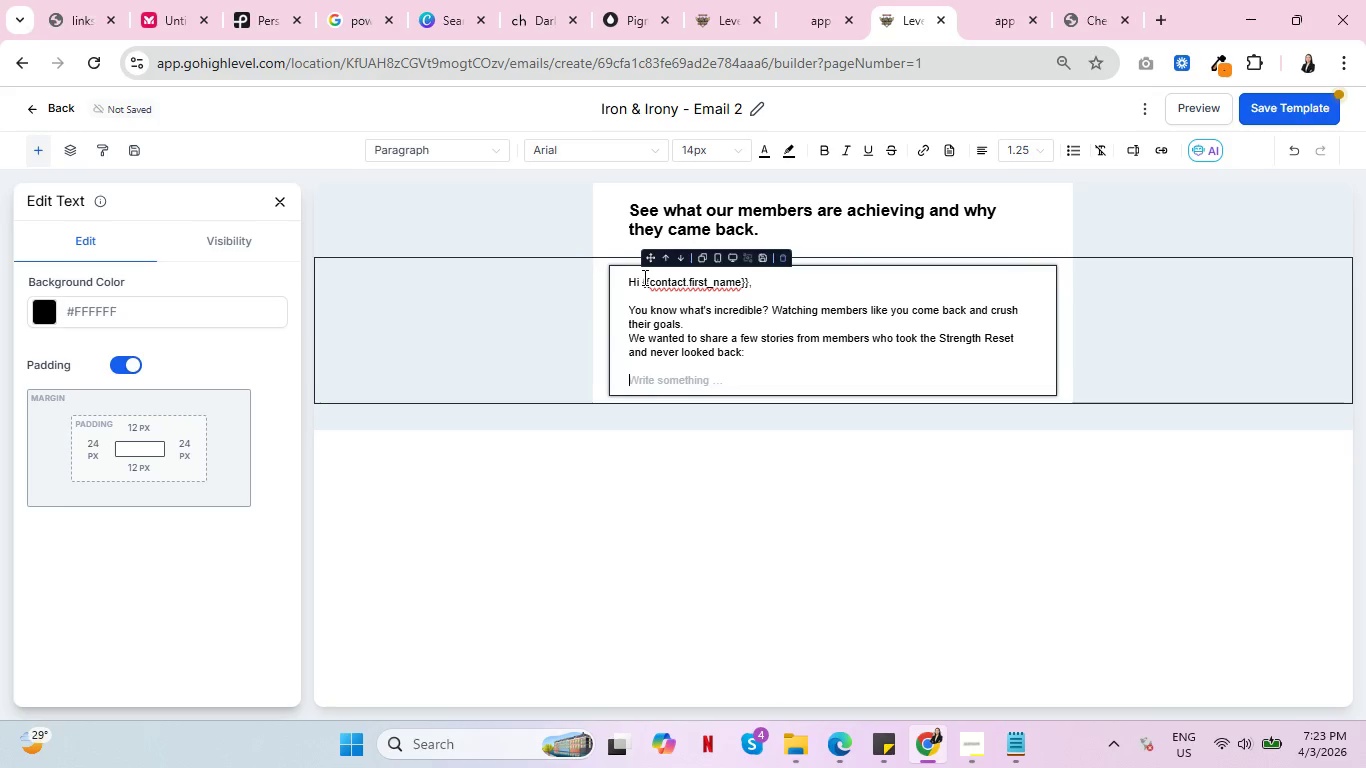 
key(Backspace)
 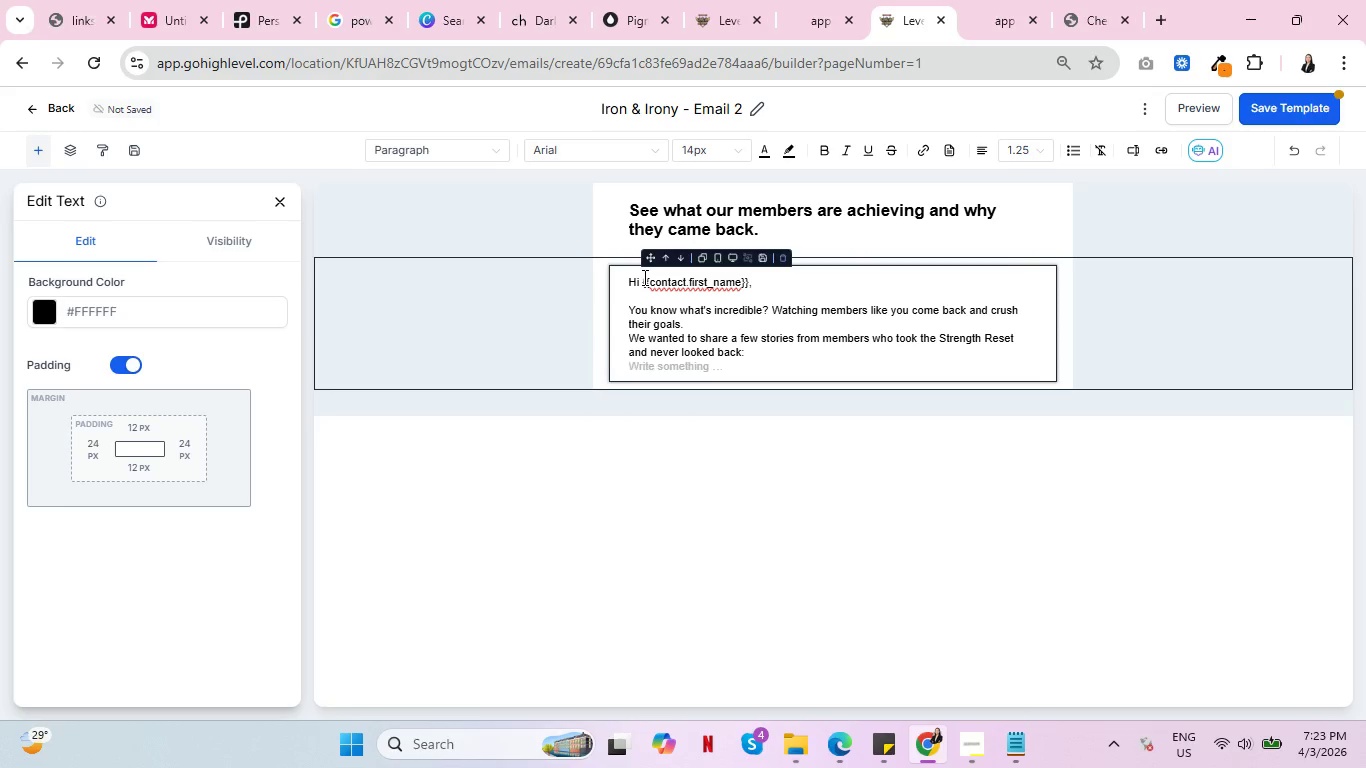 
key(Backspace)
 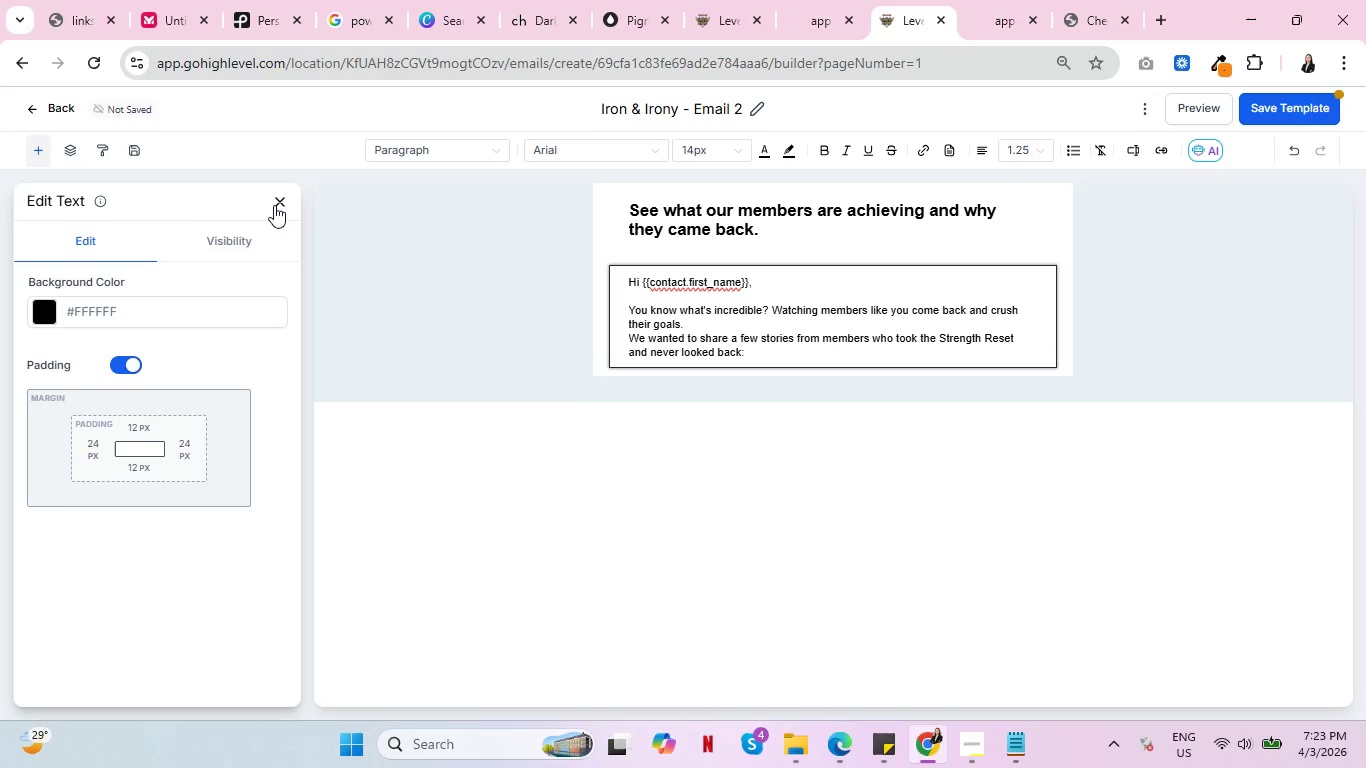 
left_click([276, 205])
 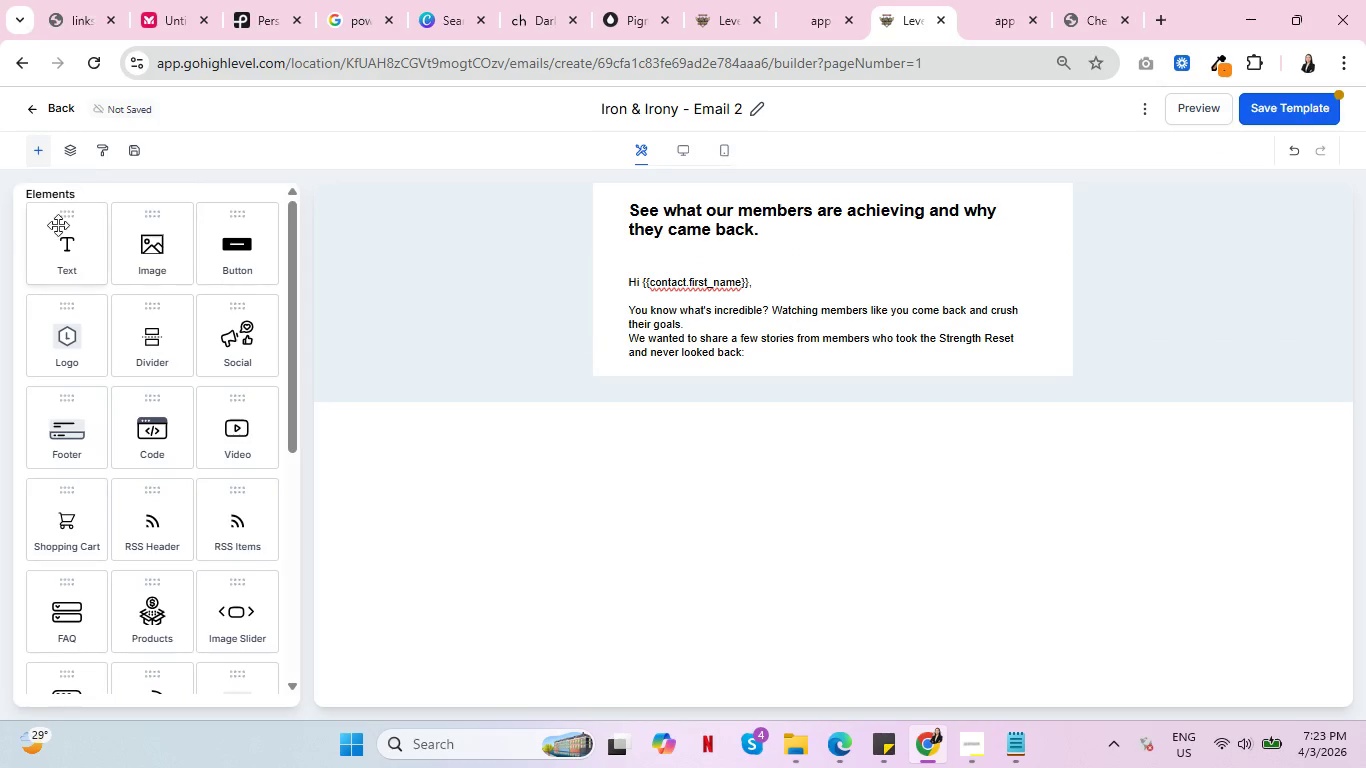 
scroll: coordinate [83, 459], scroll_direction: down, amount: 5.0
 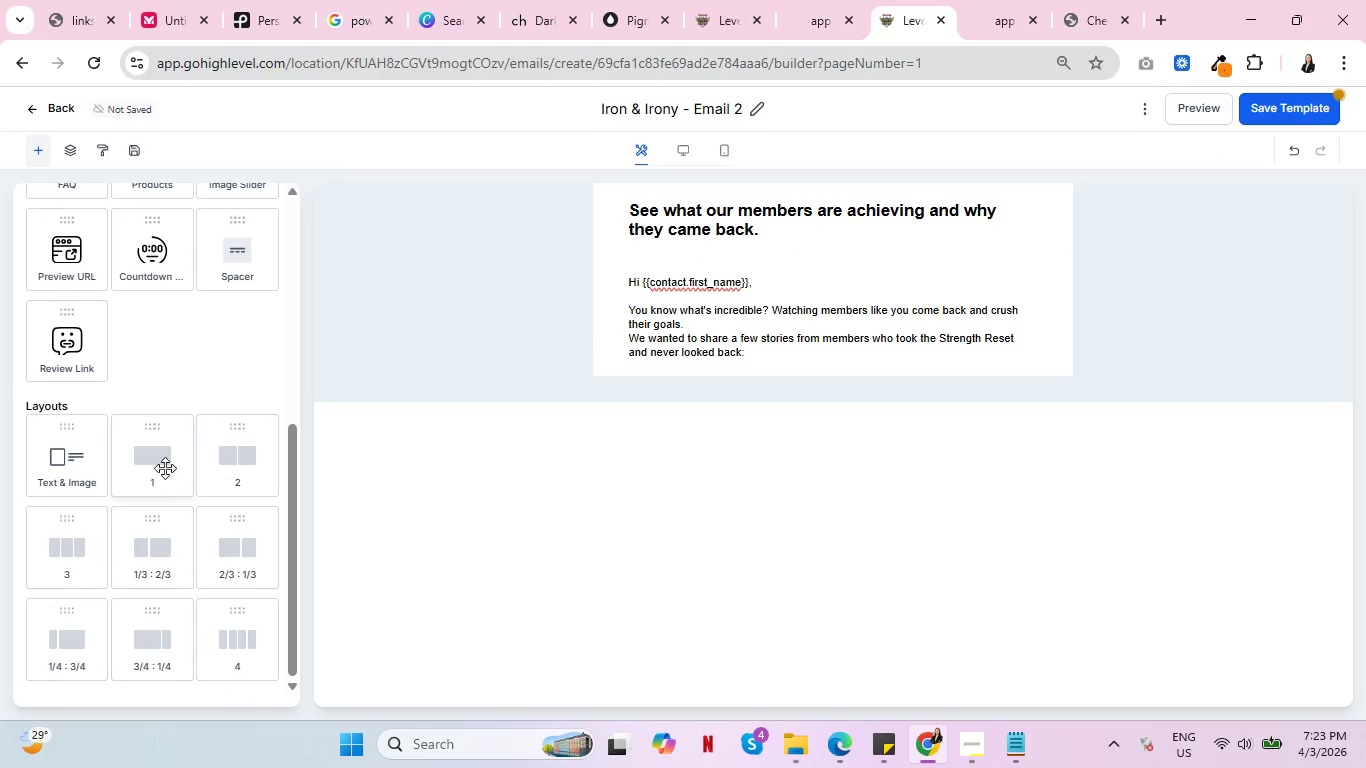 
left_click_drag(start_coordinate=[165, 464], to_coordinate=[791, 371])
 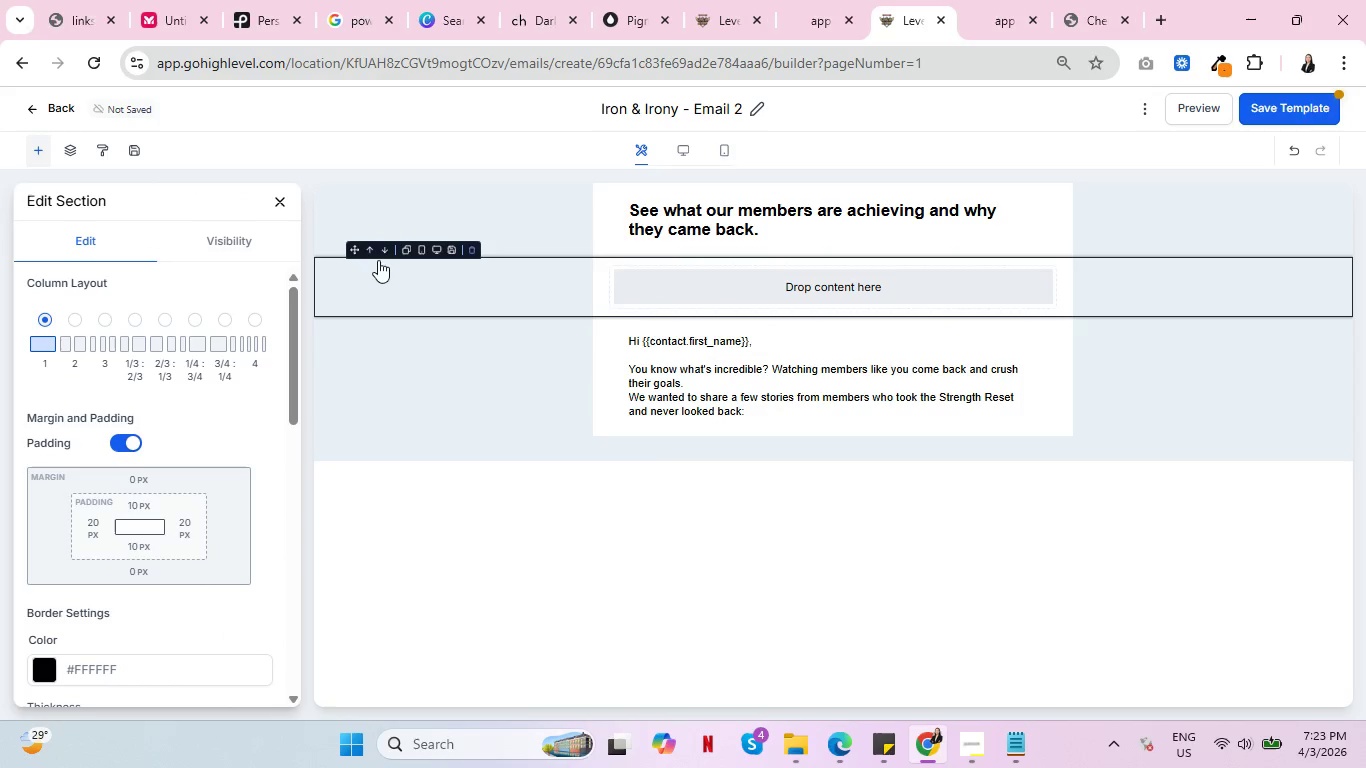 
left_click([384, 247])
 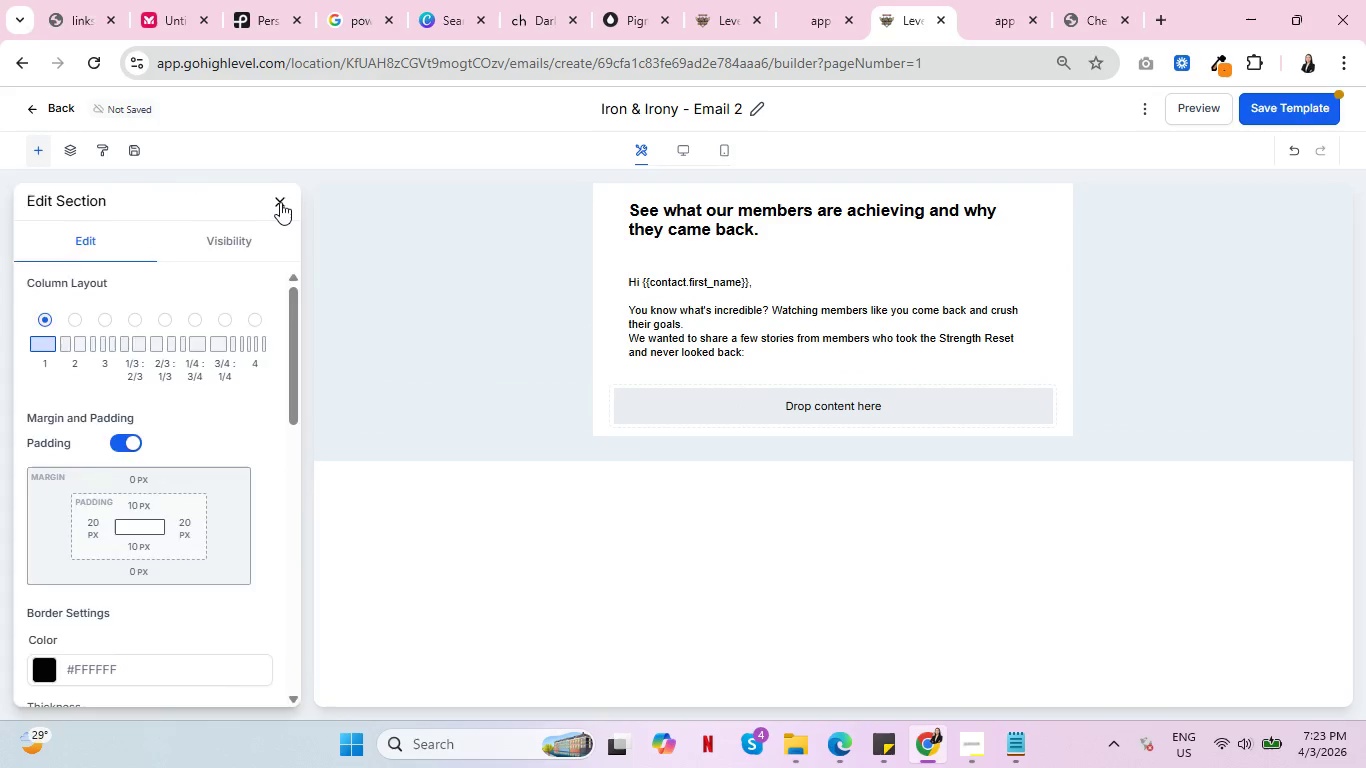 
scroll: coordinate [128, 377], scroll_direction: up, amount: 11.0
 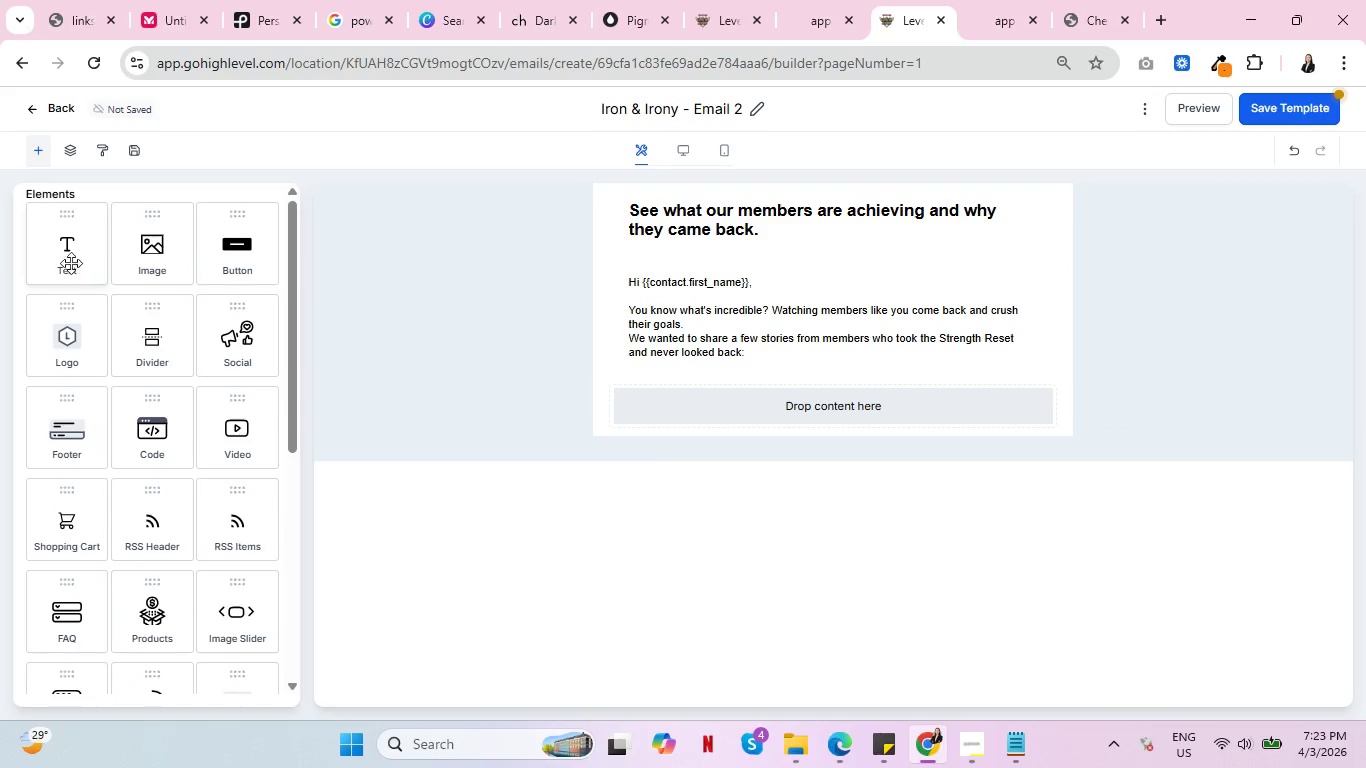 
left_click_drag(start_coordinate=[71, 258], to_coordinate=[726, 417])
 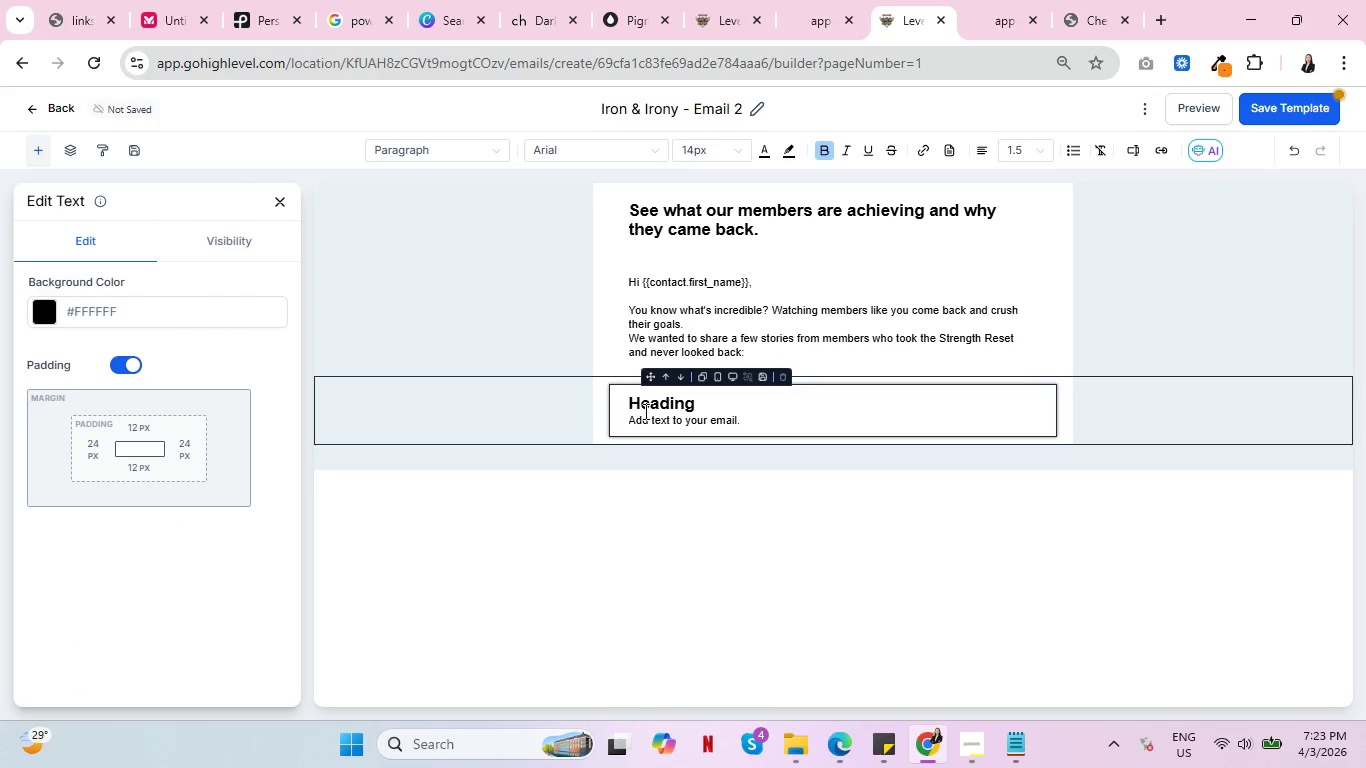 
left_click([693, 404])
 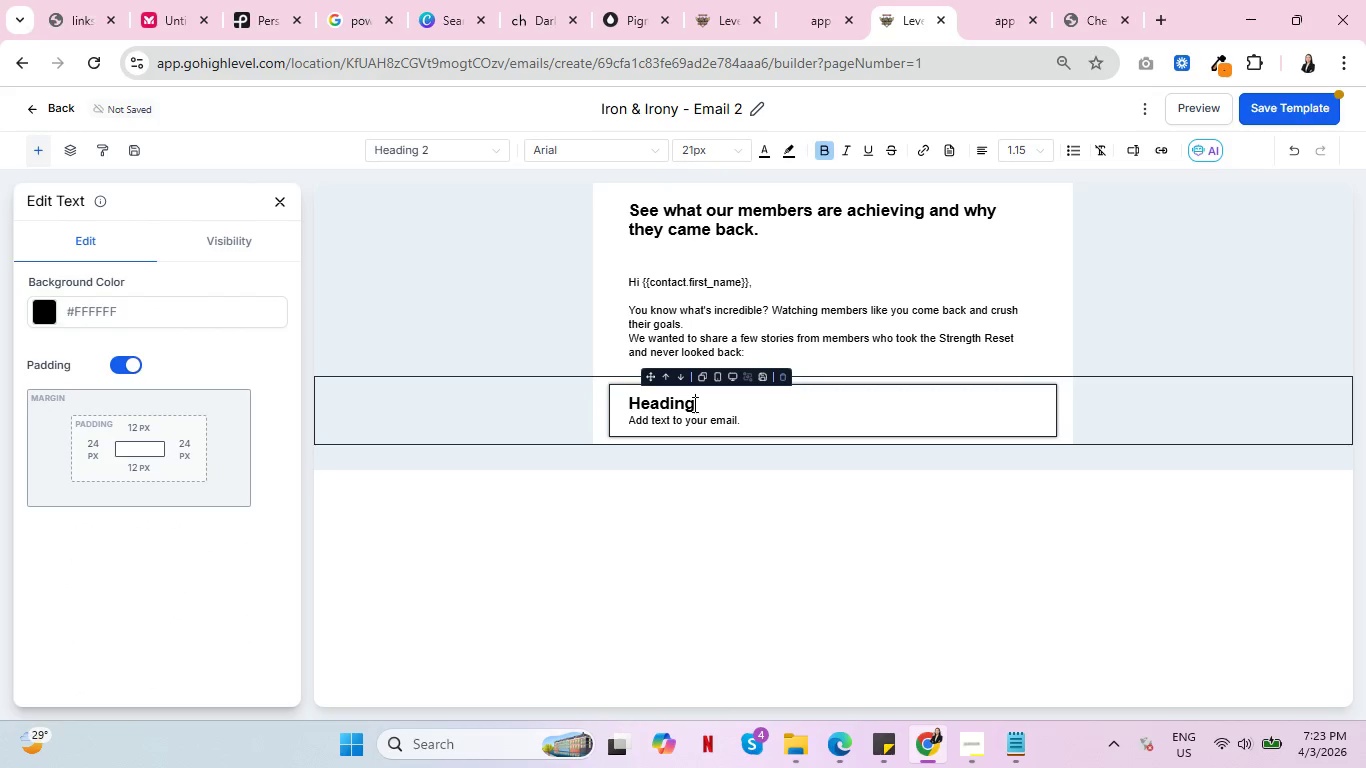 
left_click_drag(start_coordinate=[693, 404], to_coordinate=[592, 405])
 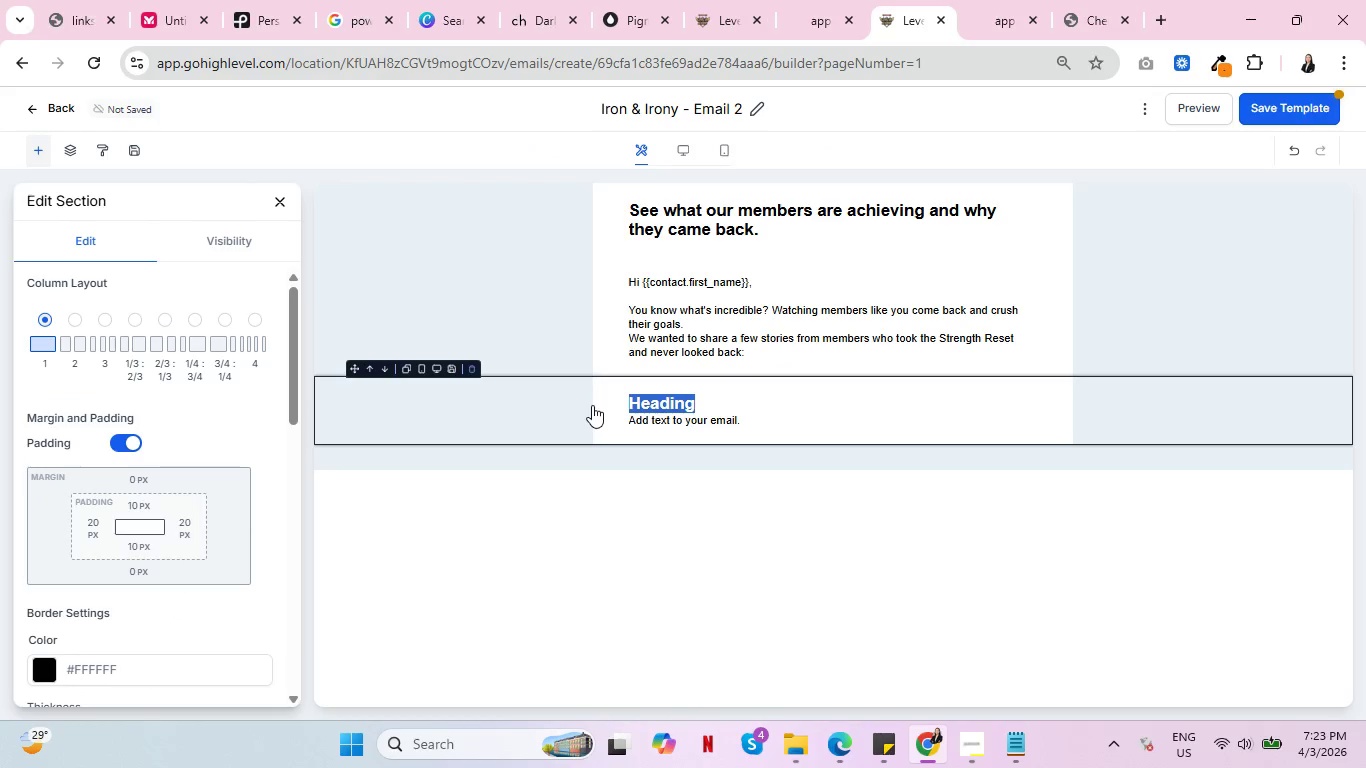 
key(Backspace)
 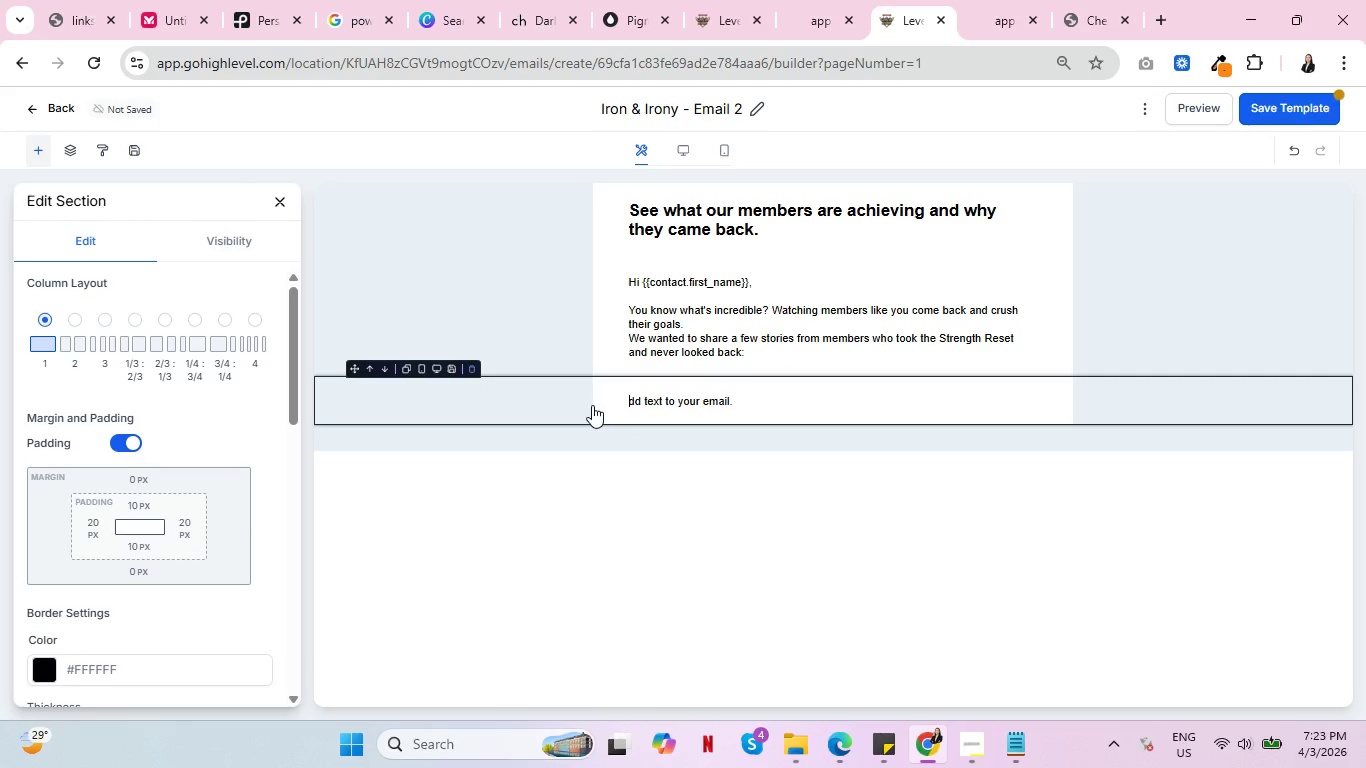 
key(Delete)
 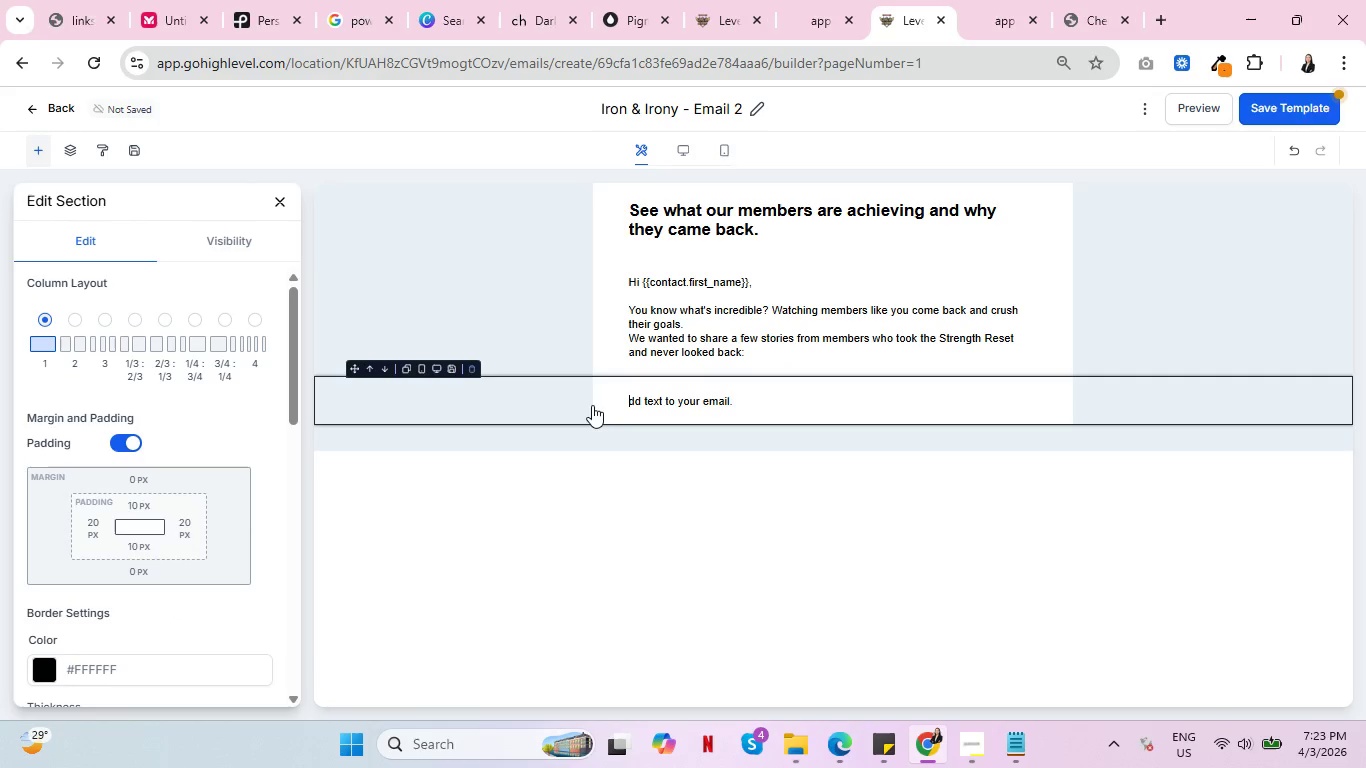 
key(Control+A)
 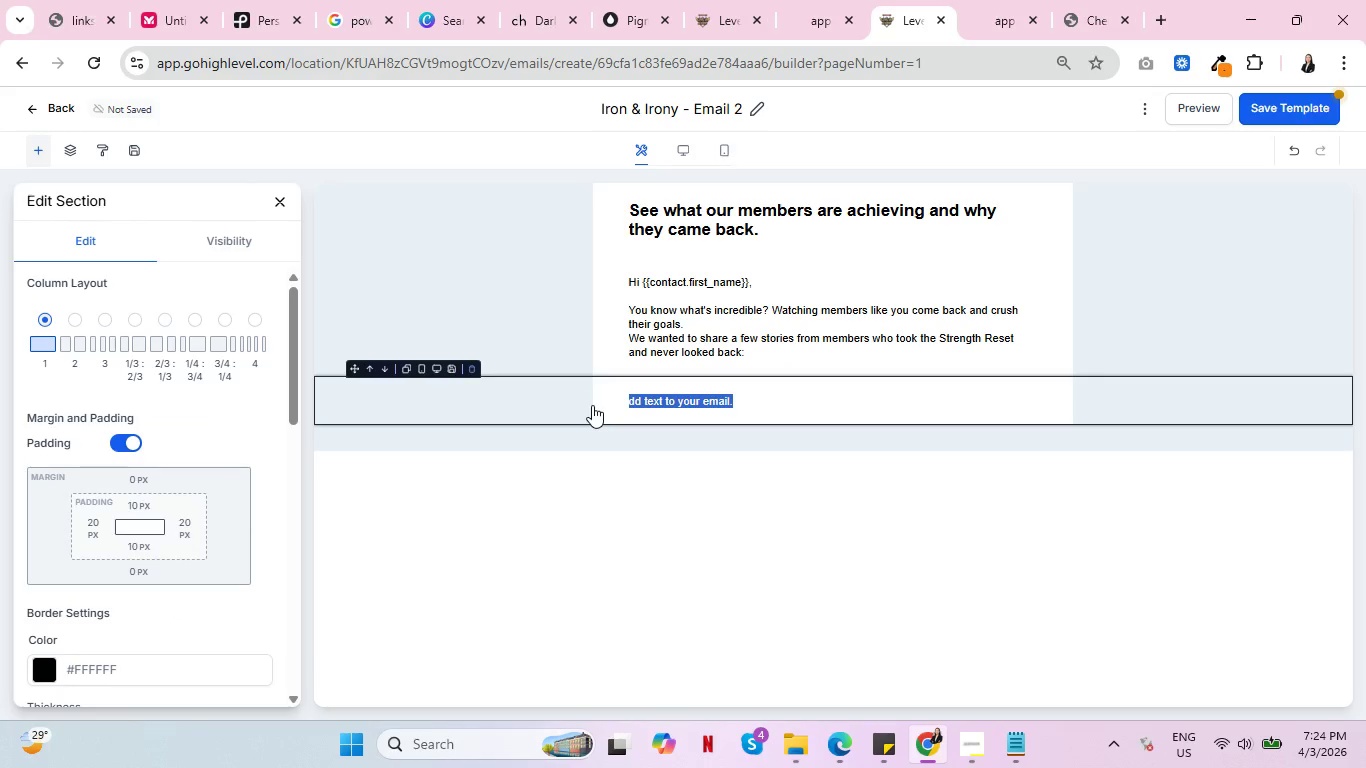 
type("I came )
 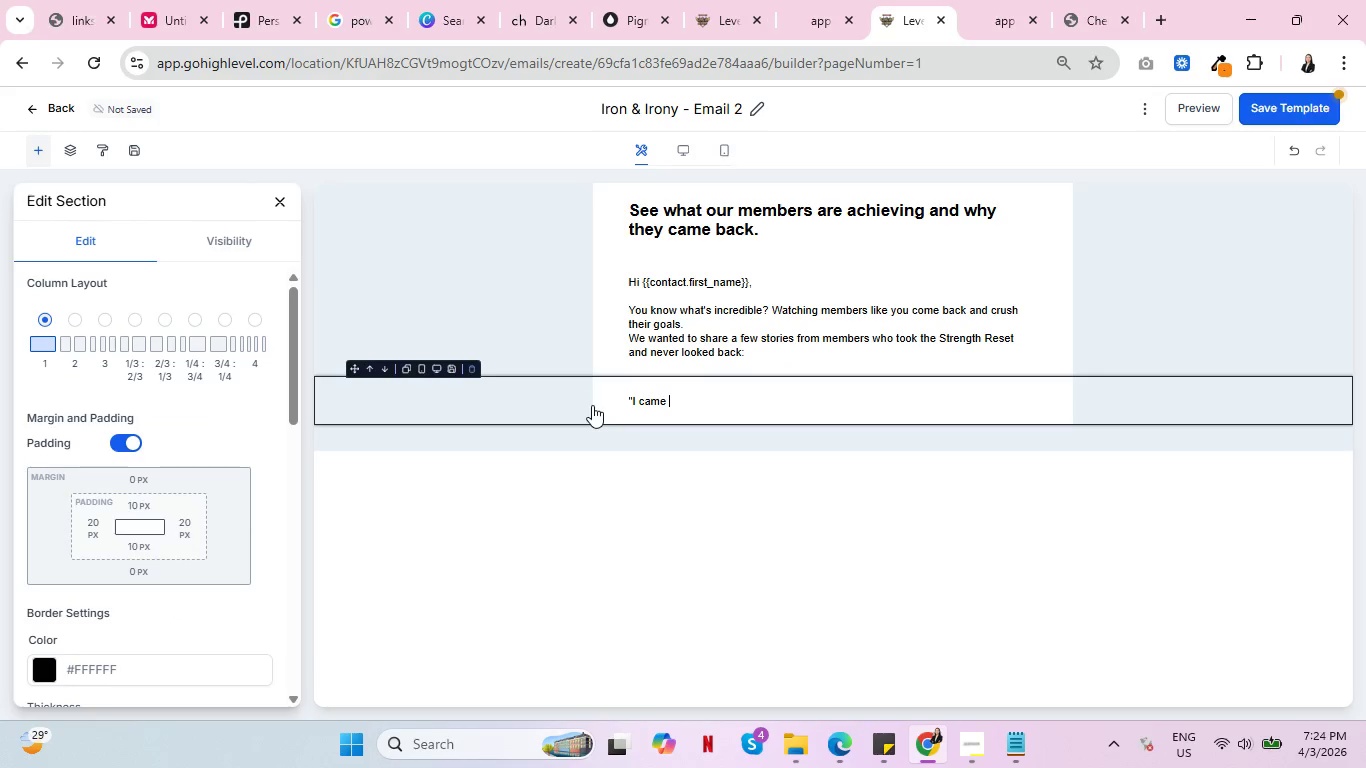 
key(Control+ControlLeft)
 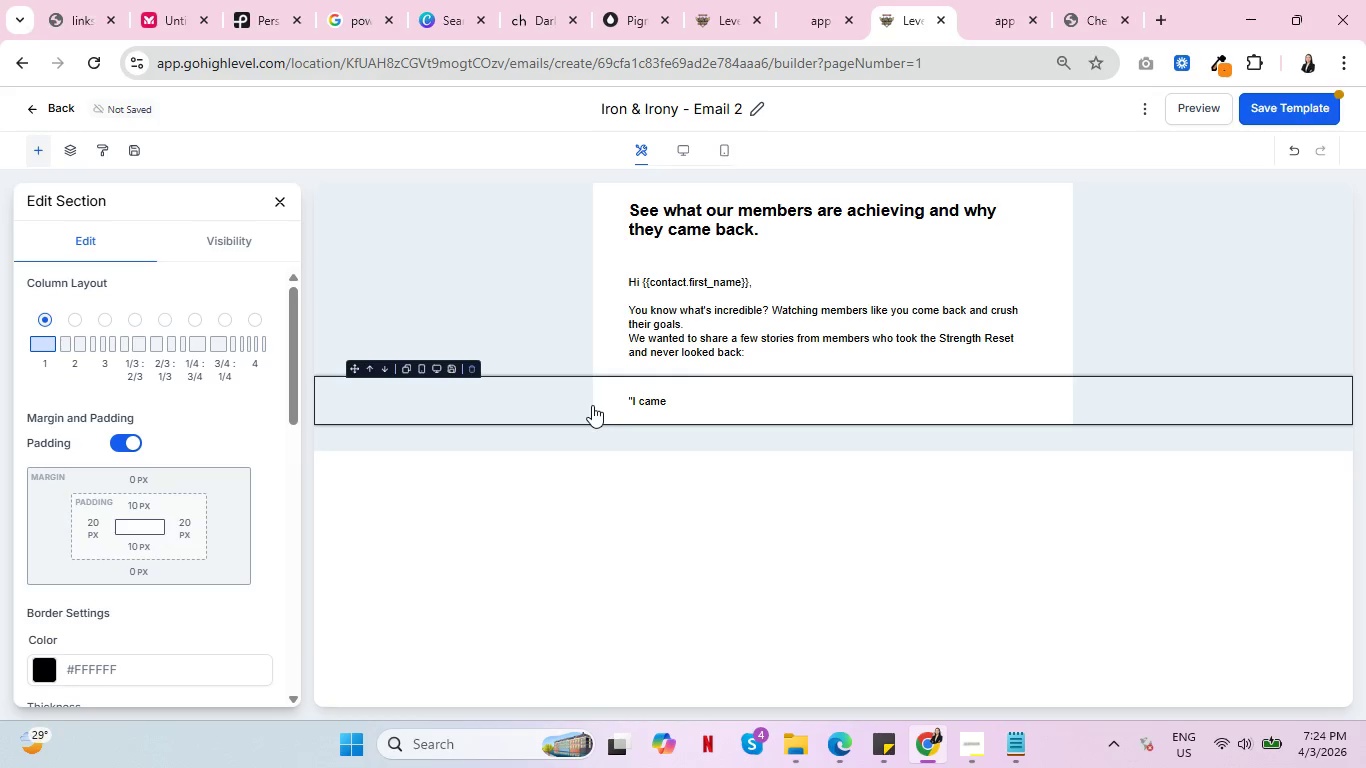 
key(Control+ControlLeft)
 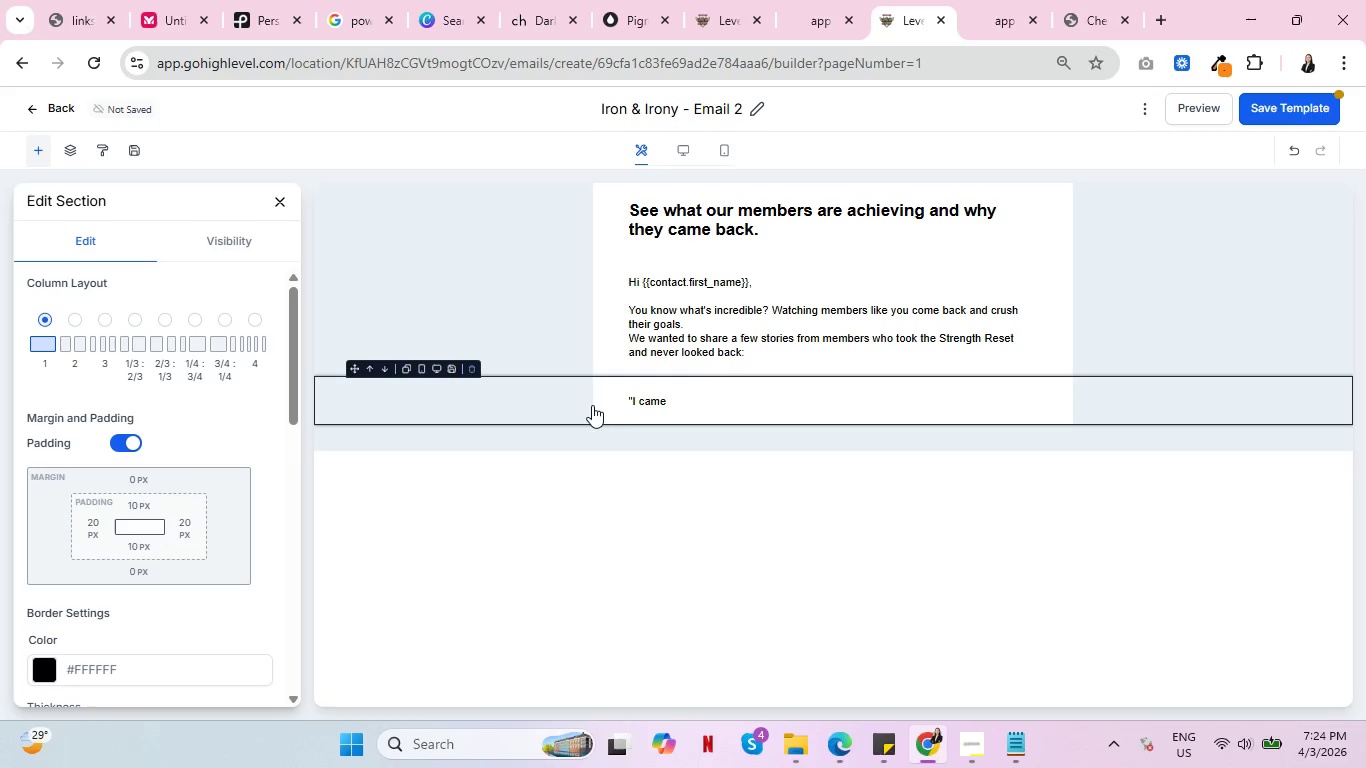 
type(back after 2 years aways)
 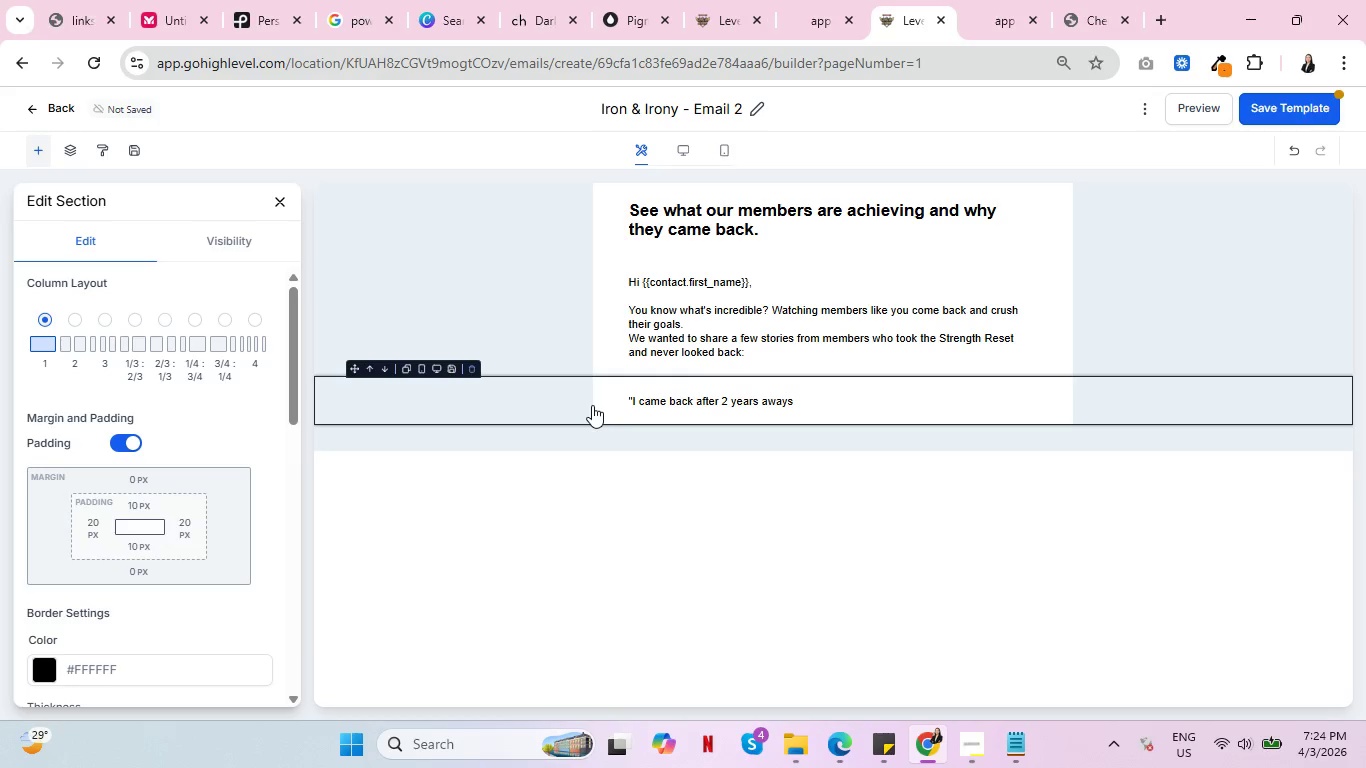 
wait(11.33)
 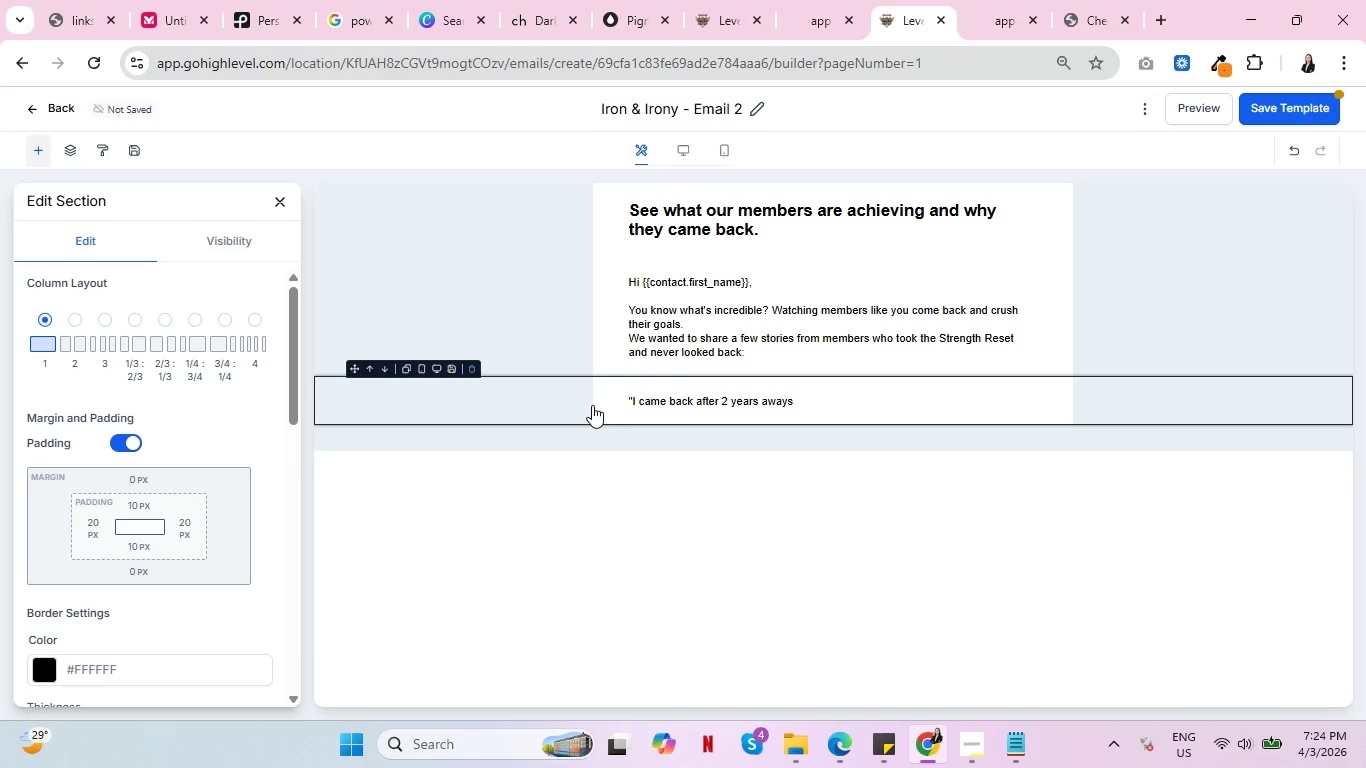 
key(Space)
 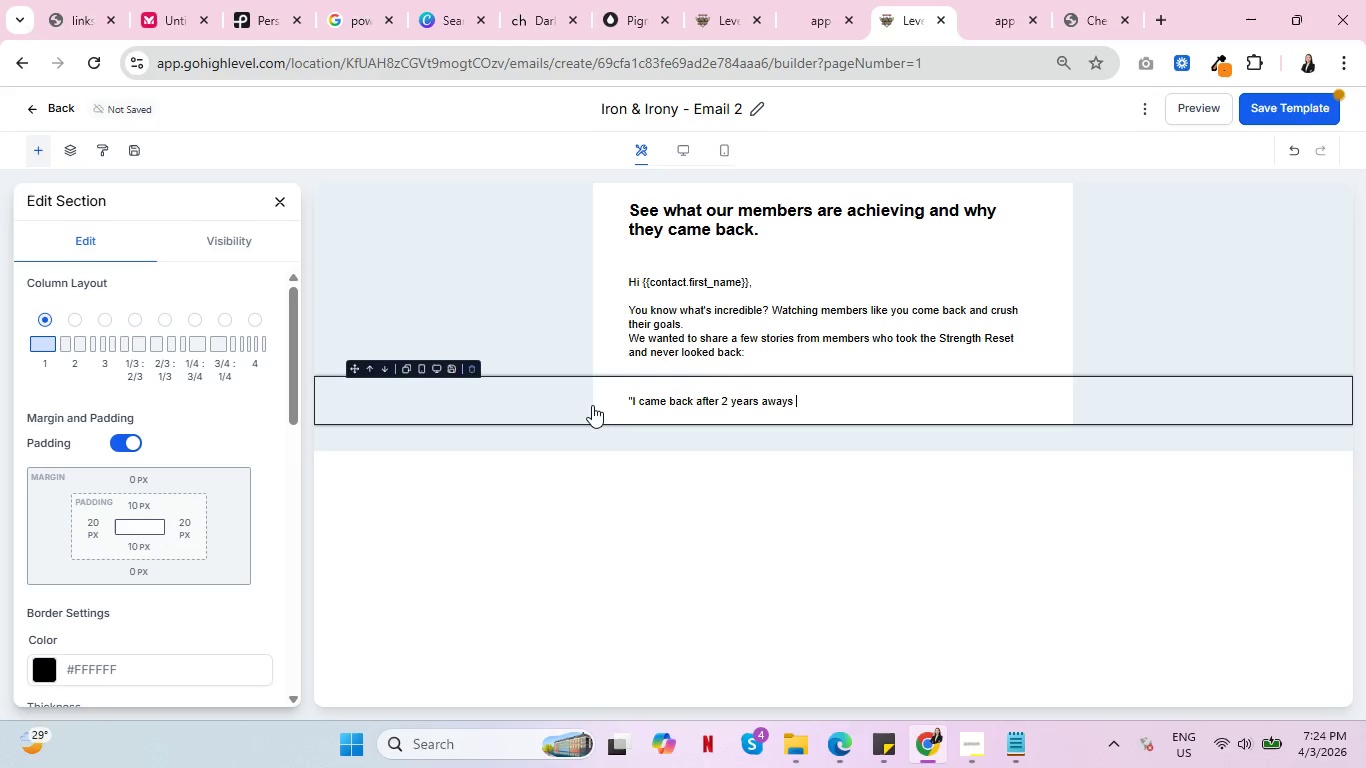 
key(Backspace)
 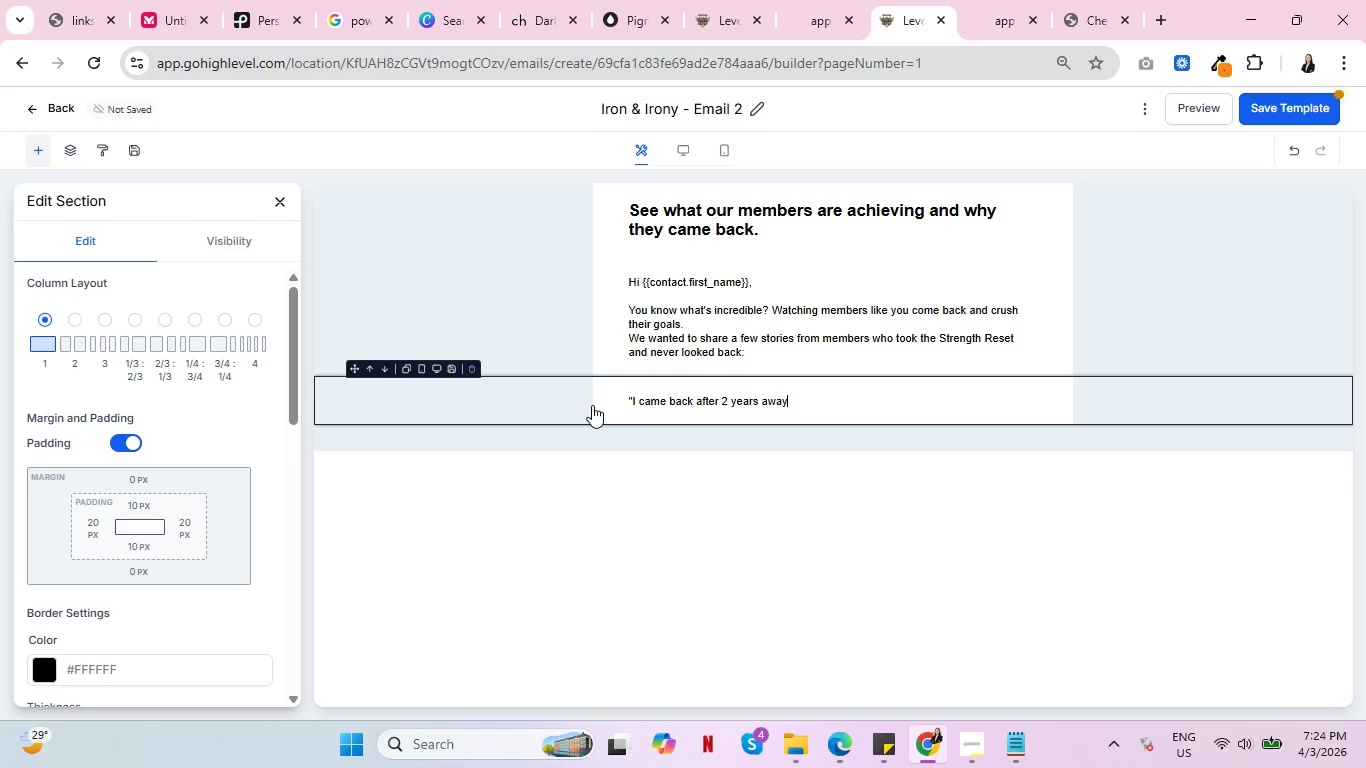 
key(Backspace)
 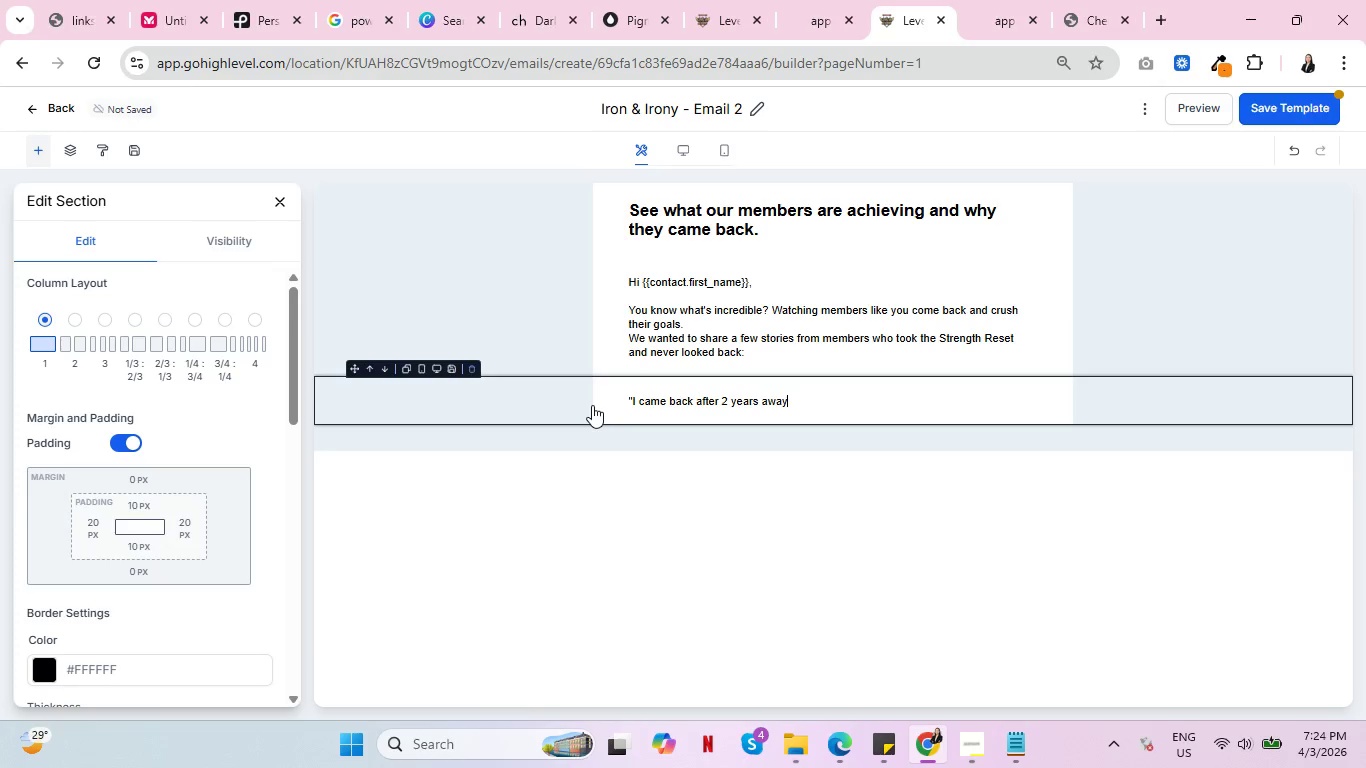 
wait(5.53)
 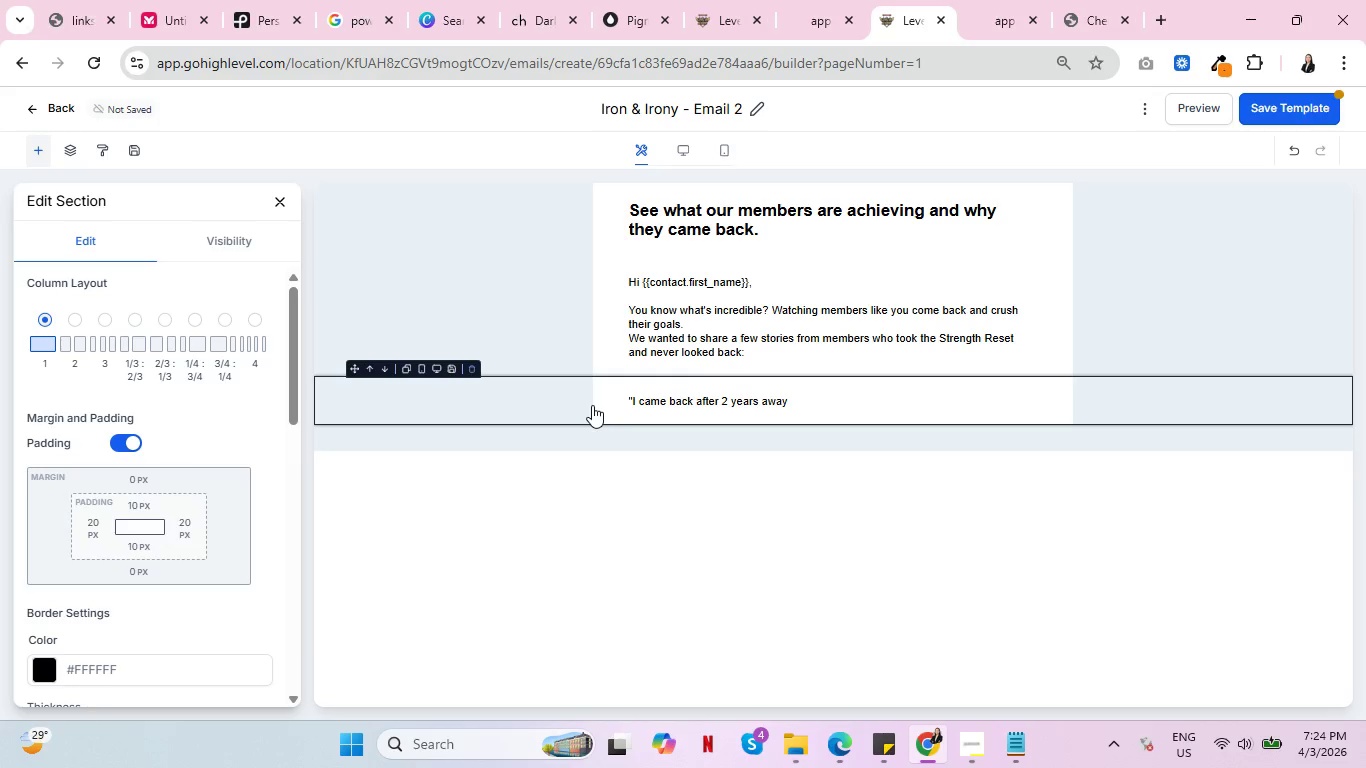 
type(. Within )
 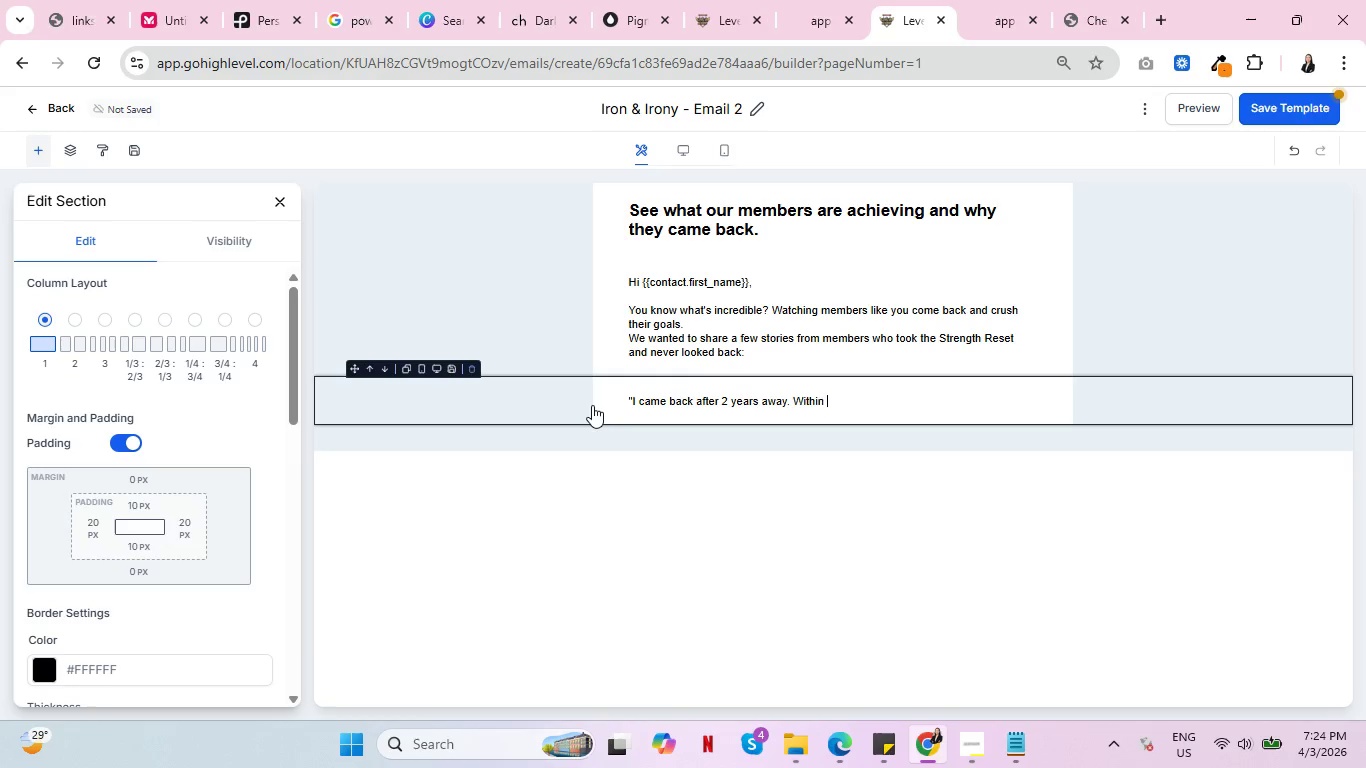 
type(8 week)
 